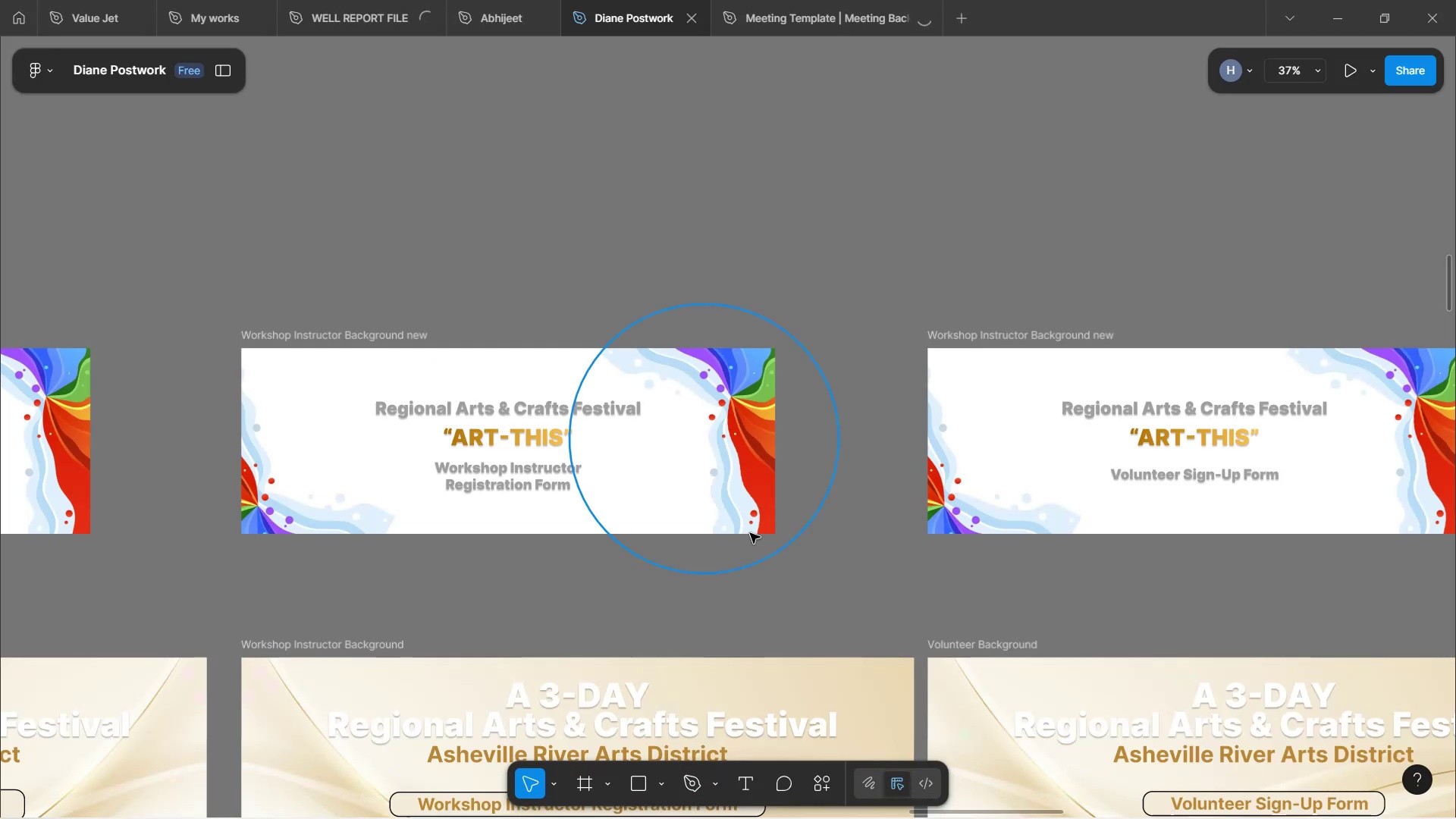 
hold_key(key=ShiftLeft, duration=1.52)
scroll: coordinate [750, 533], scroll_direction: down, amount: 4.0
 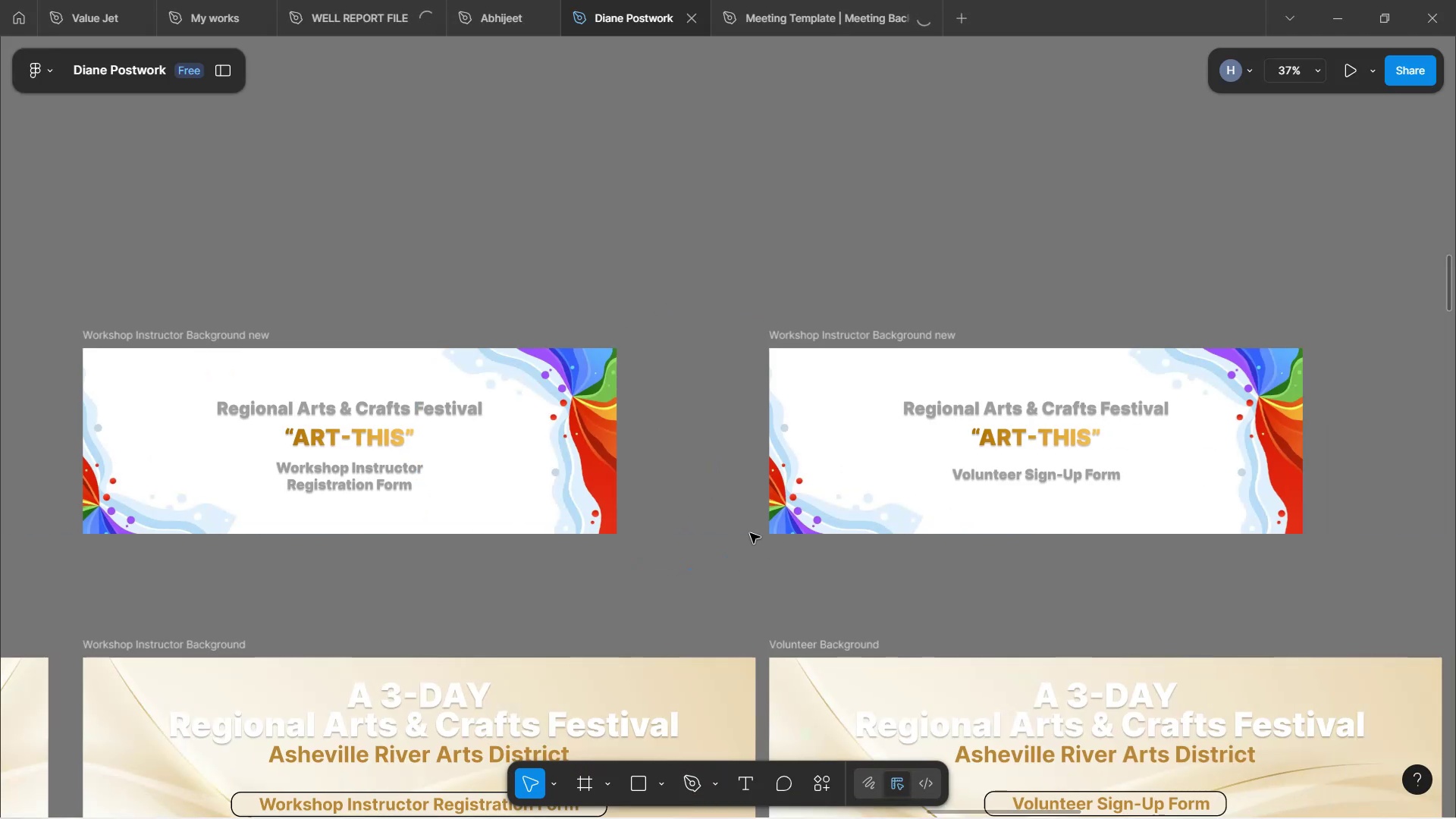 
scroll: coordinate [750, 533], scroll_direction: up, amount: 13.0
 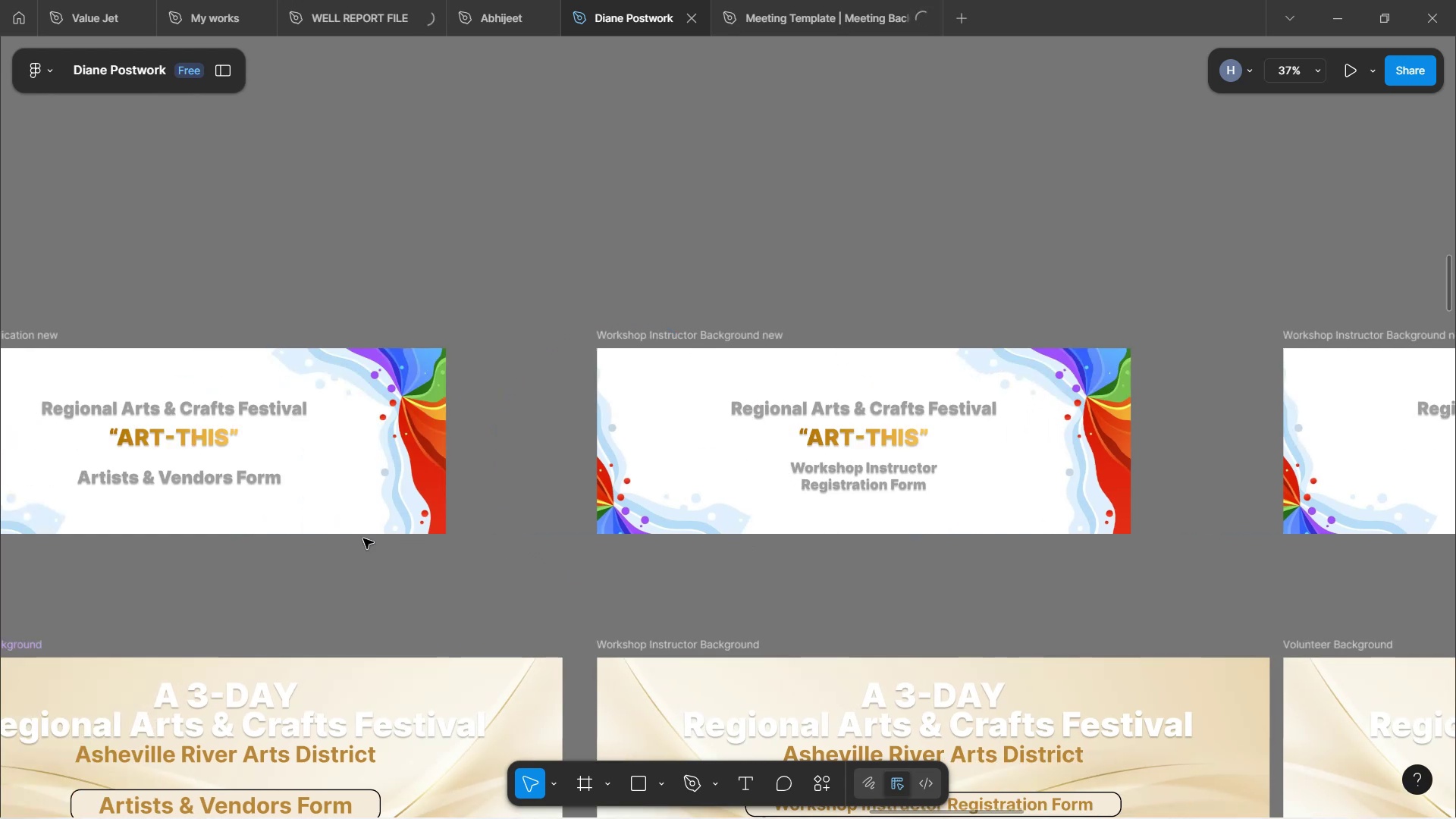 
hold_key(key=ShiftLeft, duration=0.5)
 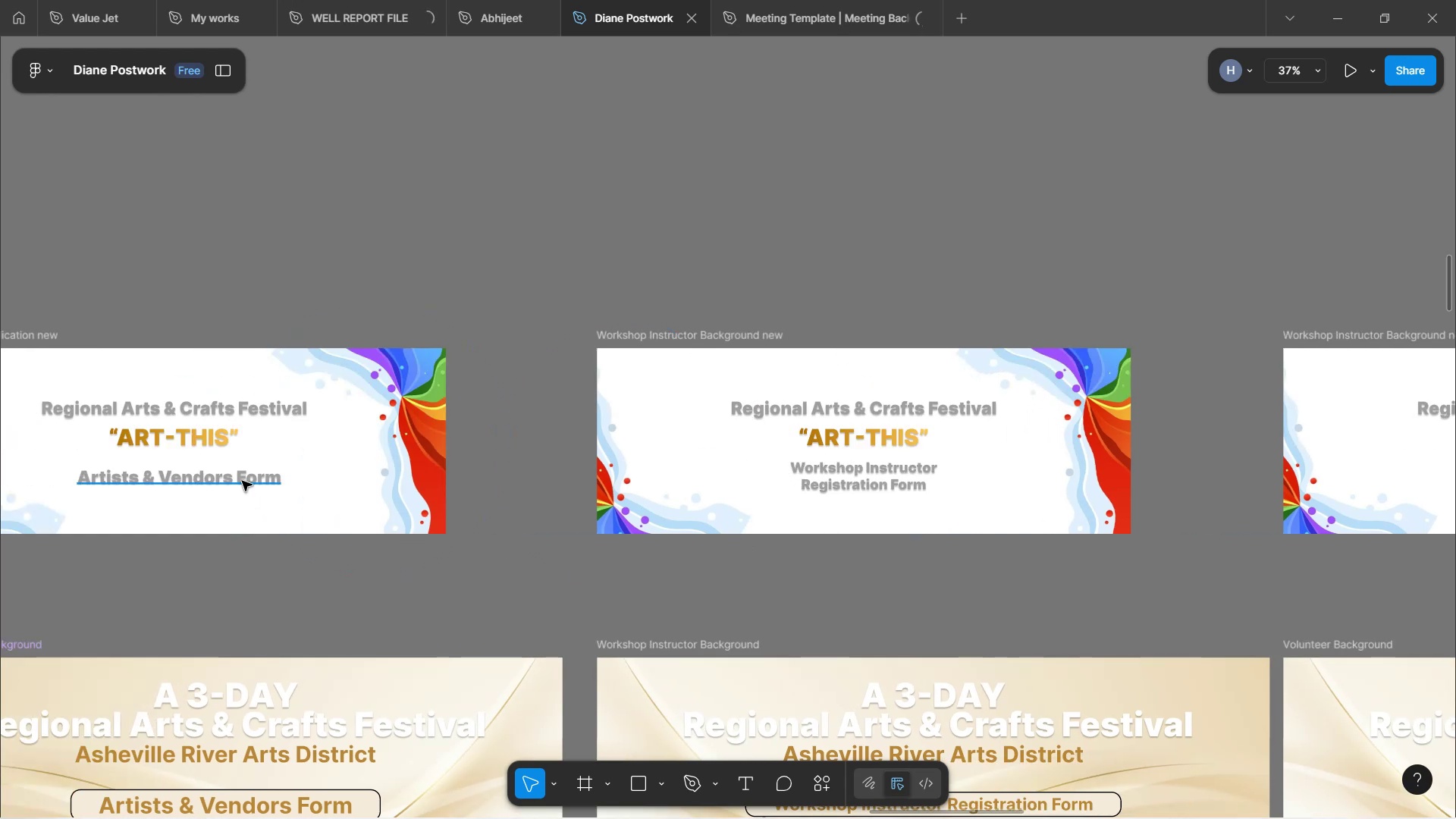 
left_click([240, 475])
 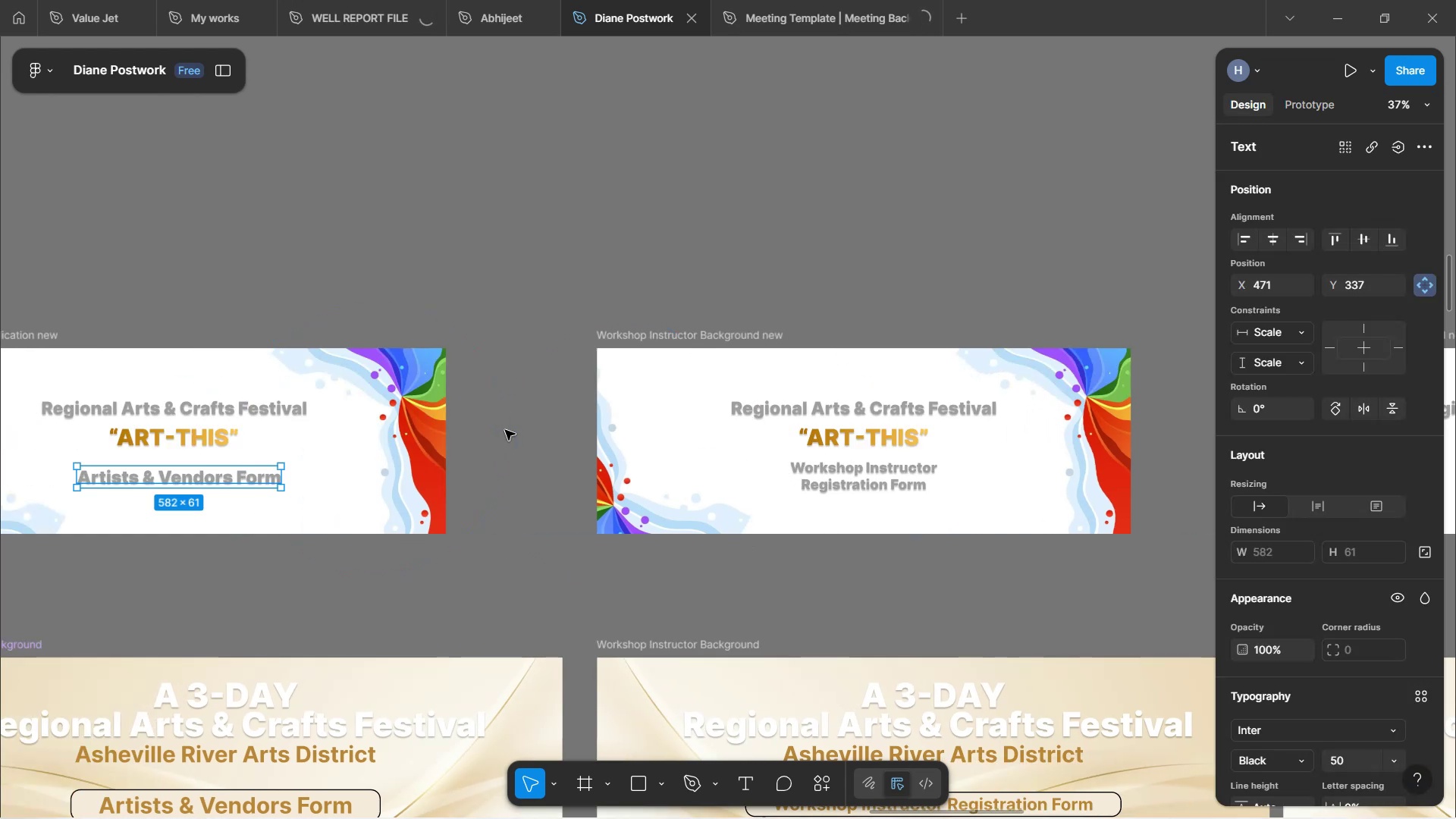 
hold_key(key=ShiftLeft, duration=0.59)
 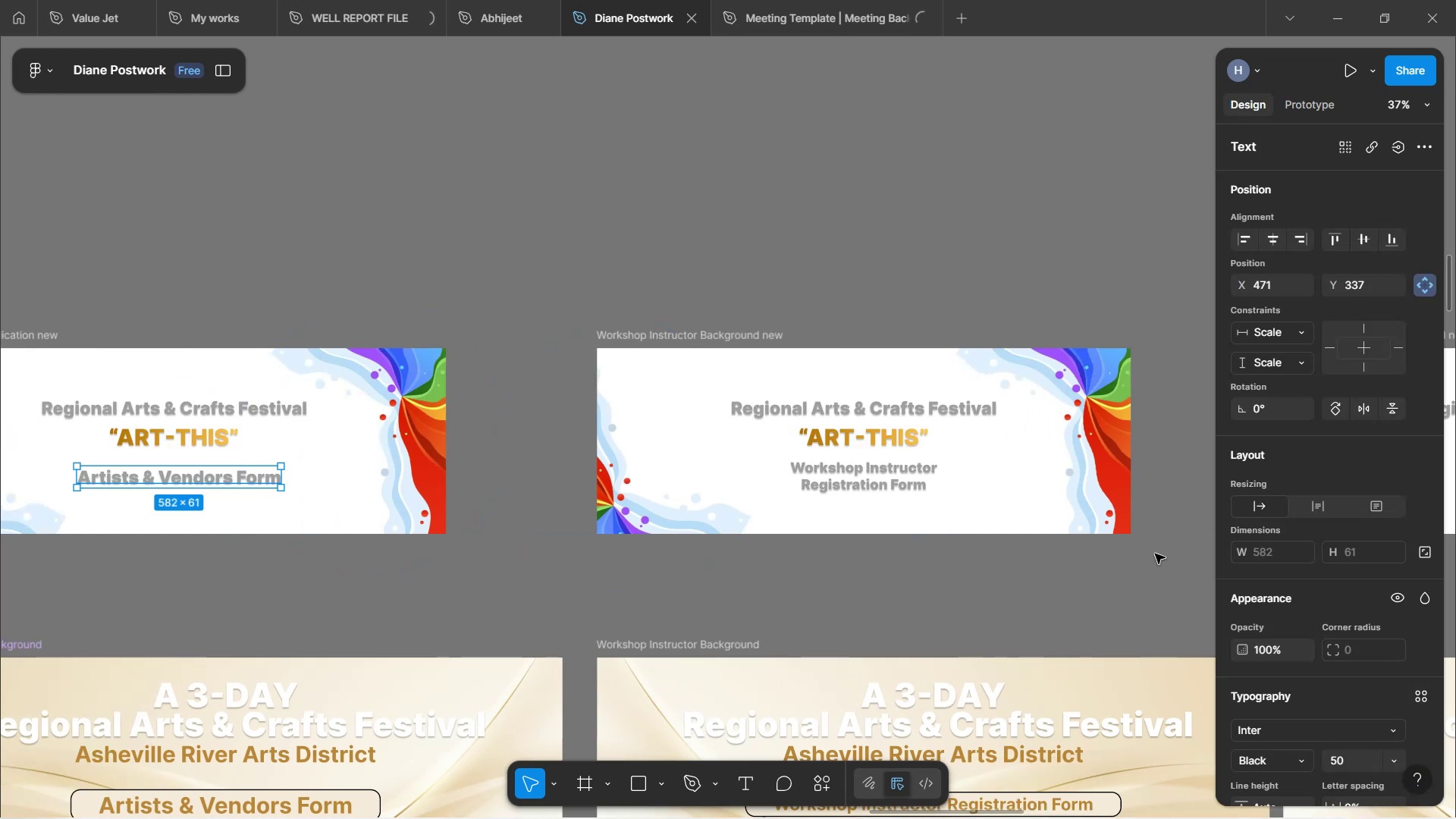 
hold_key(key=ShiftLeft, duration=1.52)
scroll: coordinate [1006, 542], scroll_direction: down, amount: 18.0
 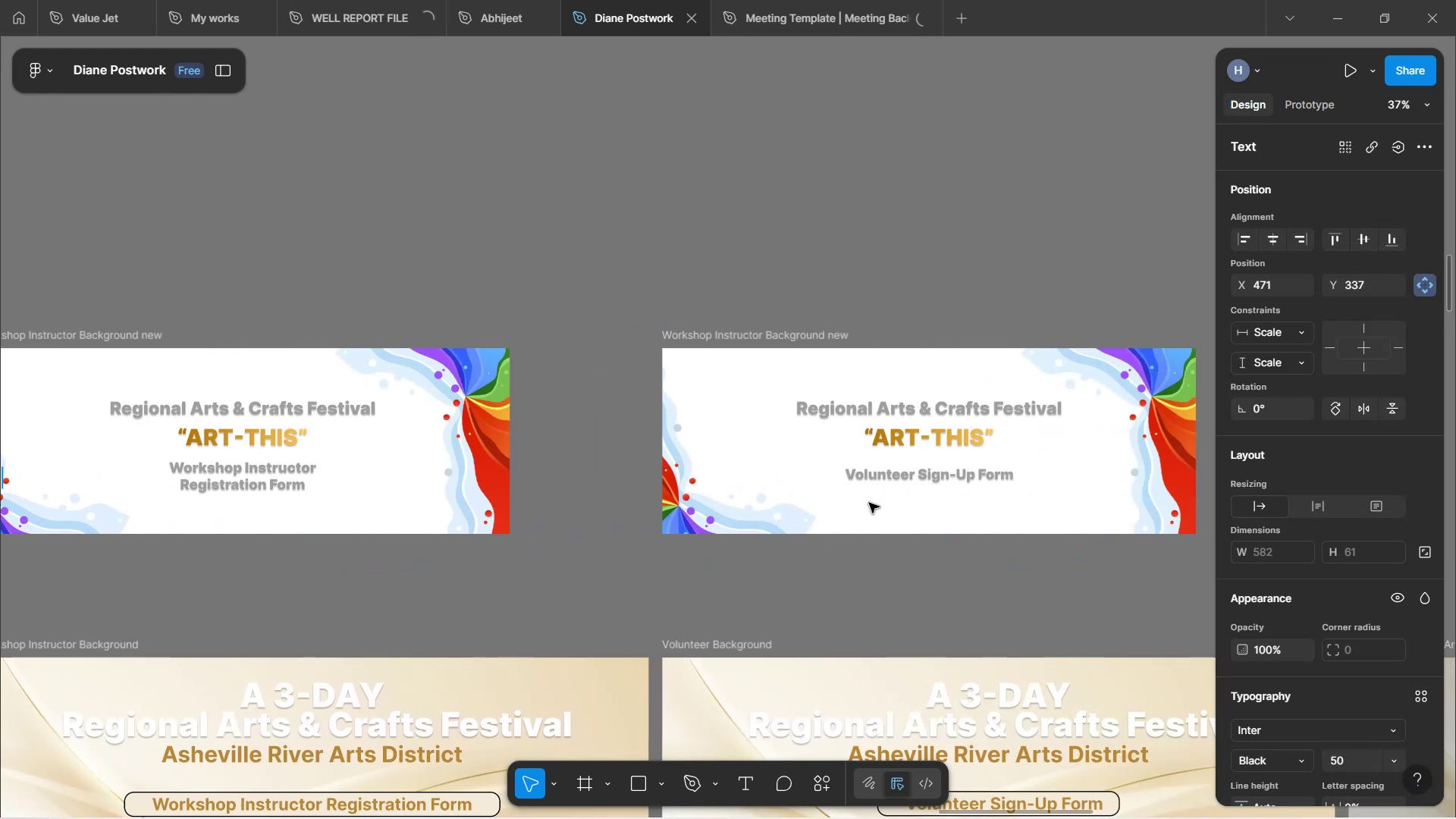 
hold_key(key=ControlLeft, duration=0.5)
scroll: coordinate [876, 492], scroll_direction: up, amount: 4.0
 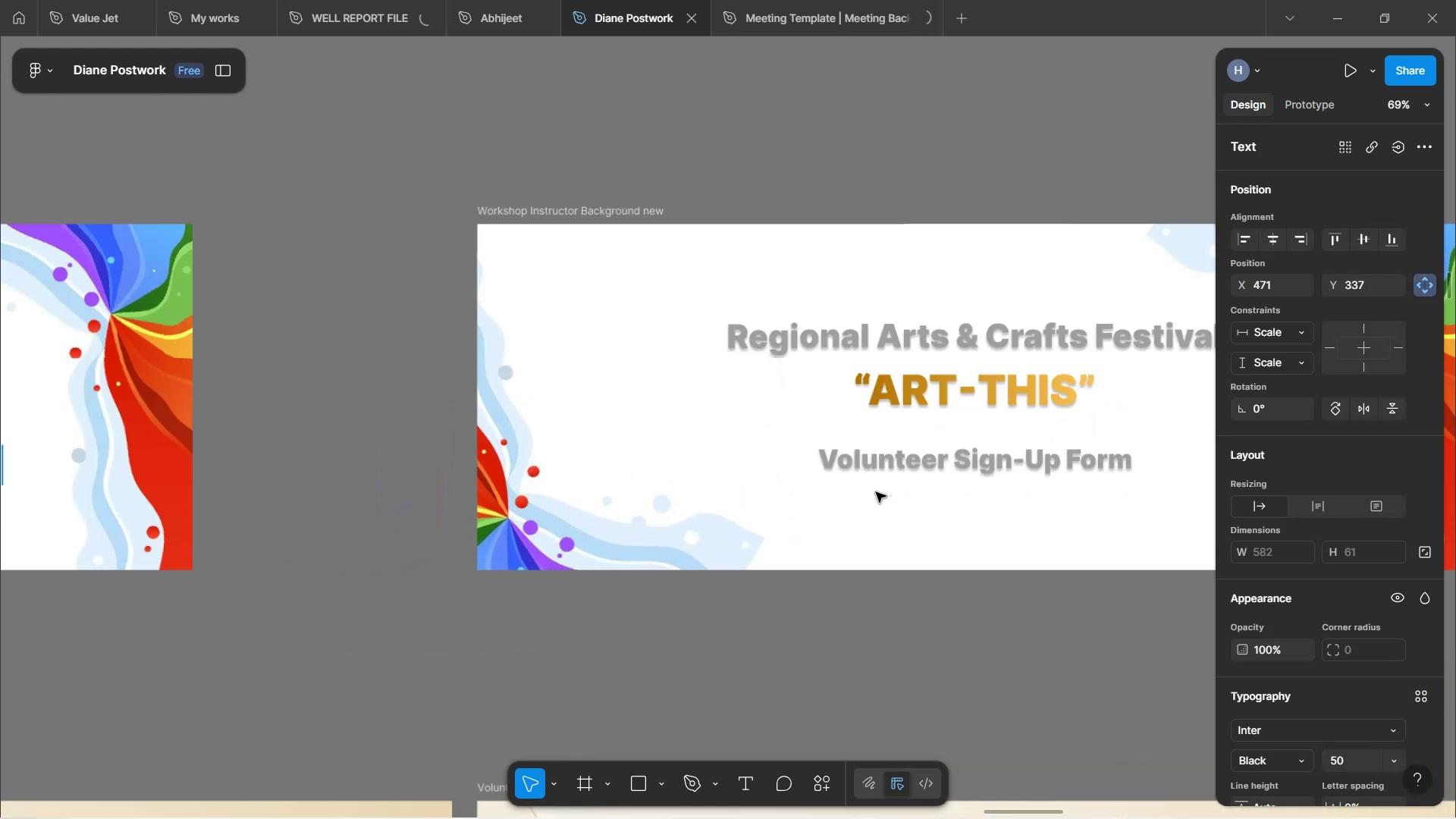 
hold_key(key=ShiftLeft, duration=0.69)
scroll: coordinate [890, 473], scroll_direction: down, amount: 2.0
 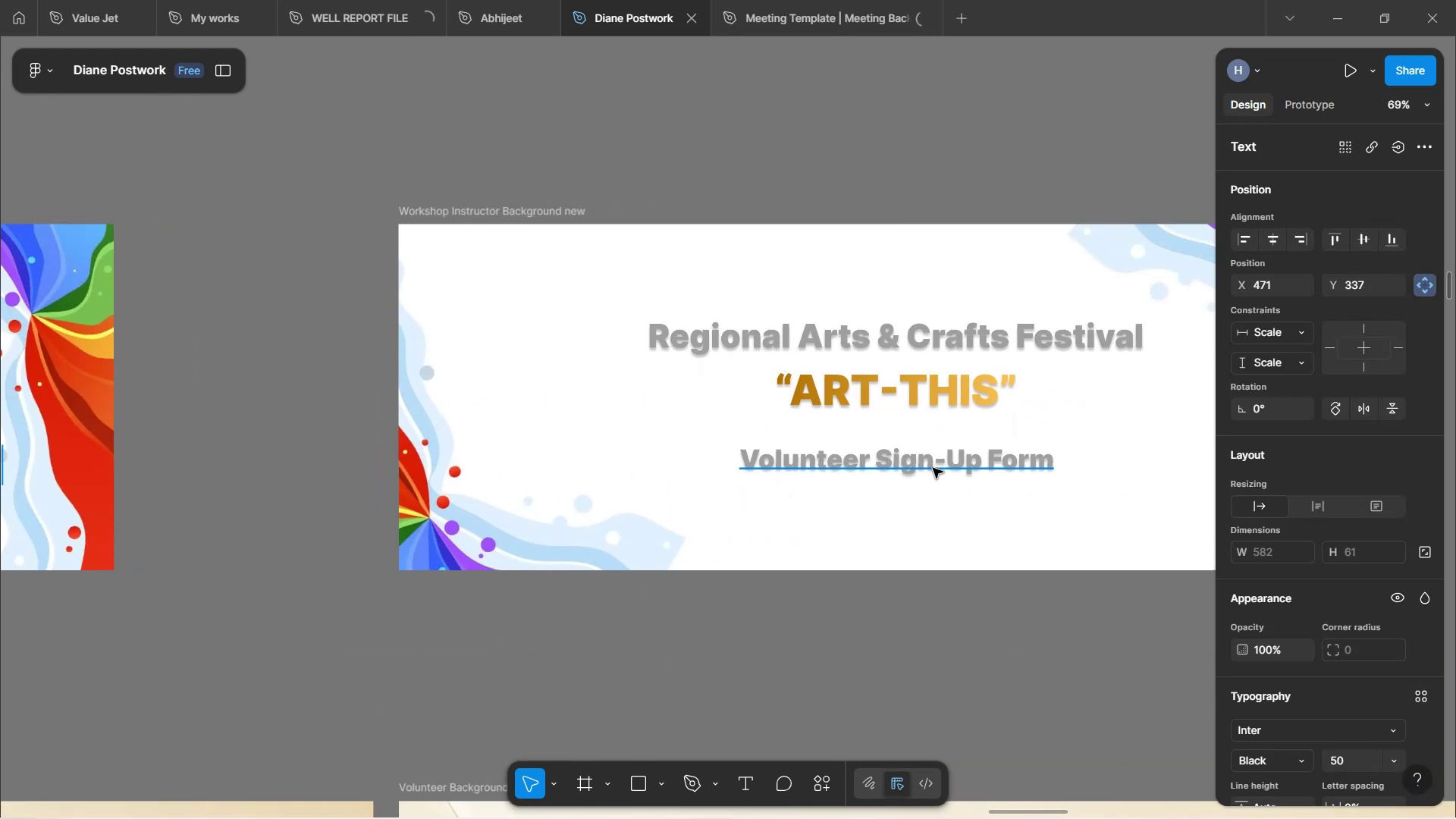 
left_click([933, 468])
 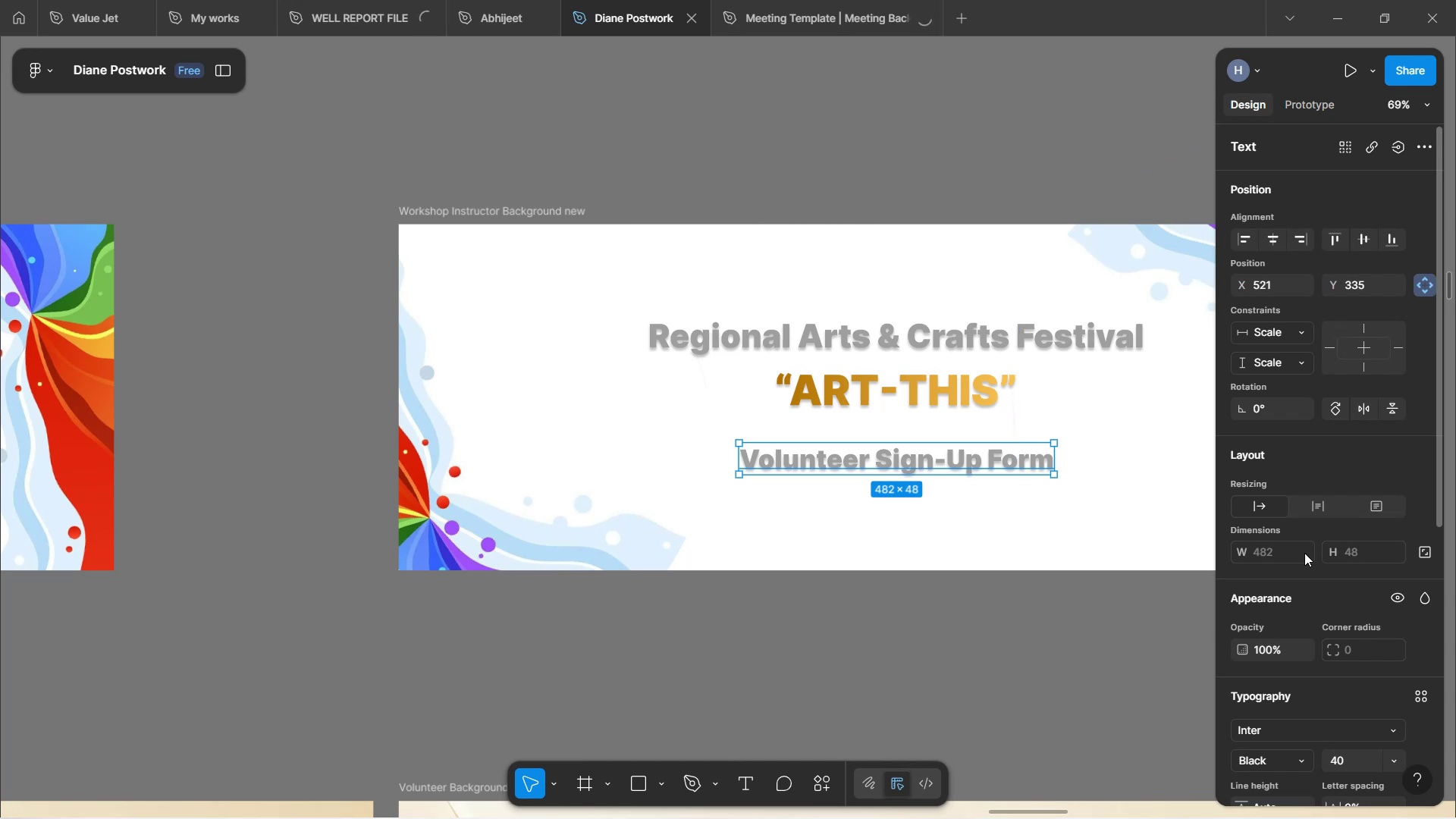 
wait(5.89)
 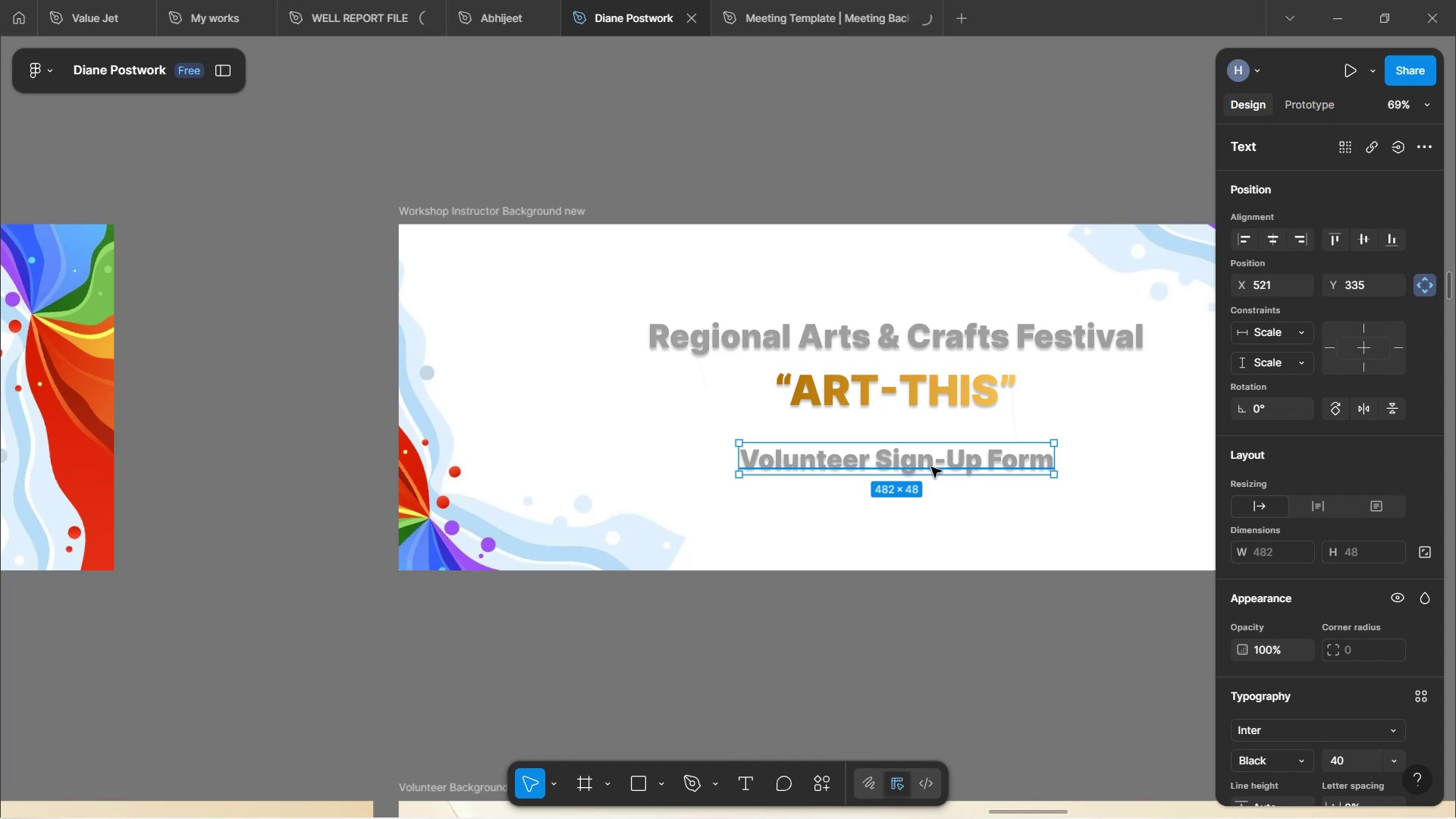 
left_click([1367, 759])
 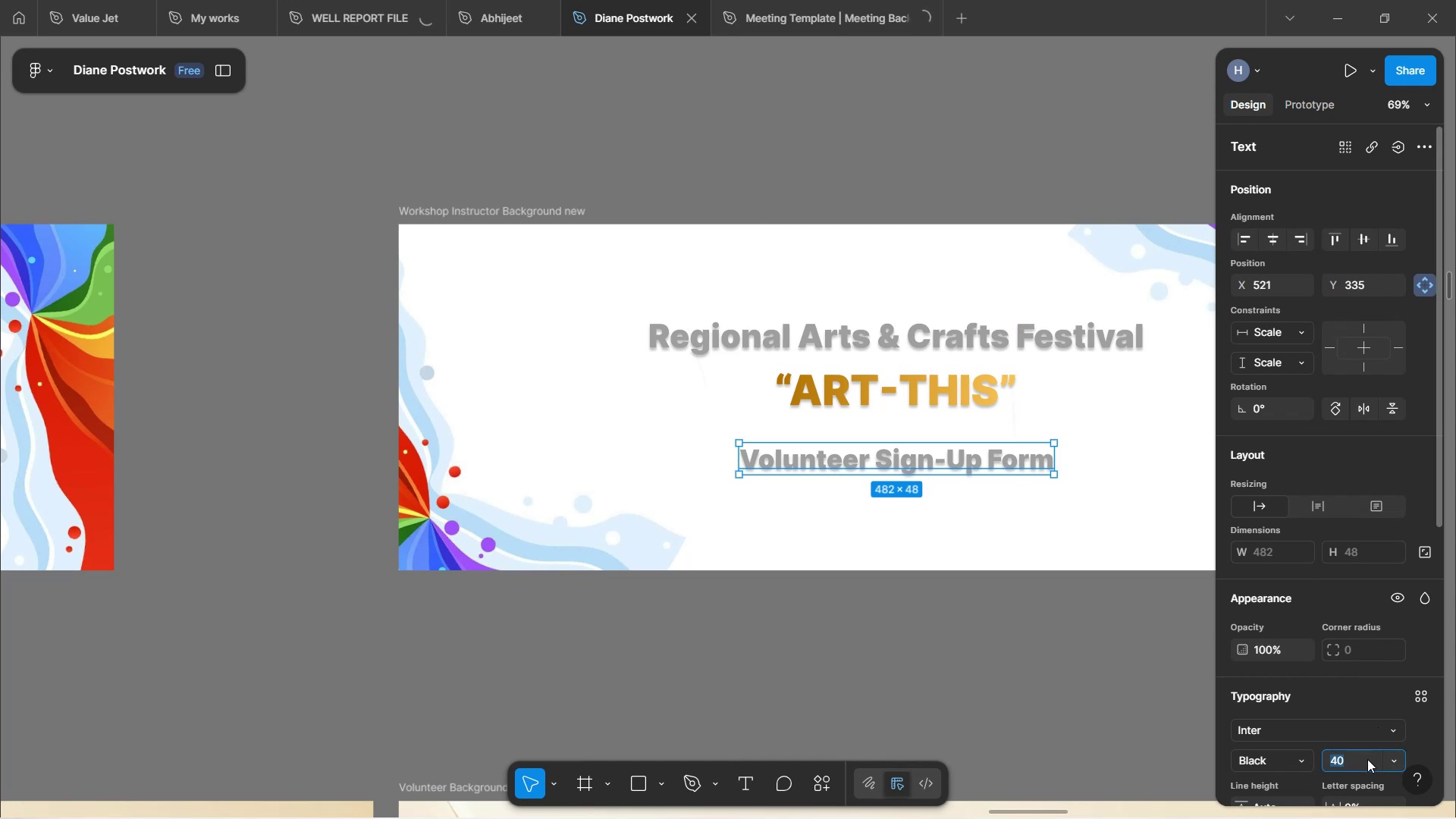 
type(50)
 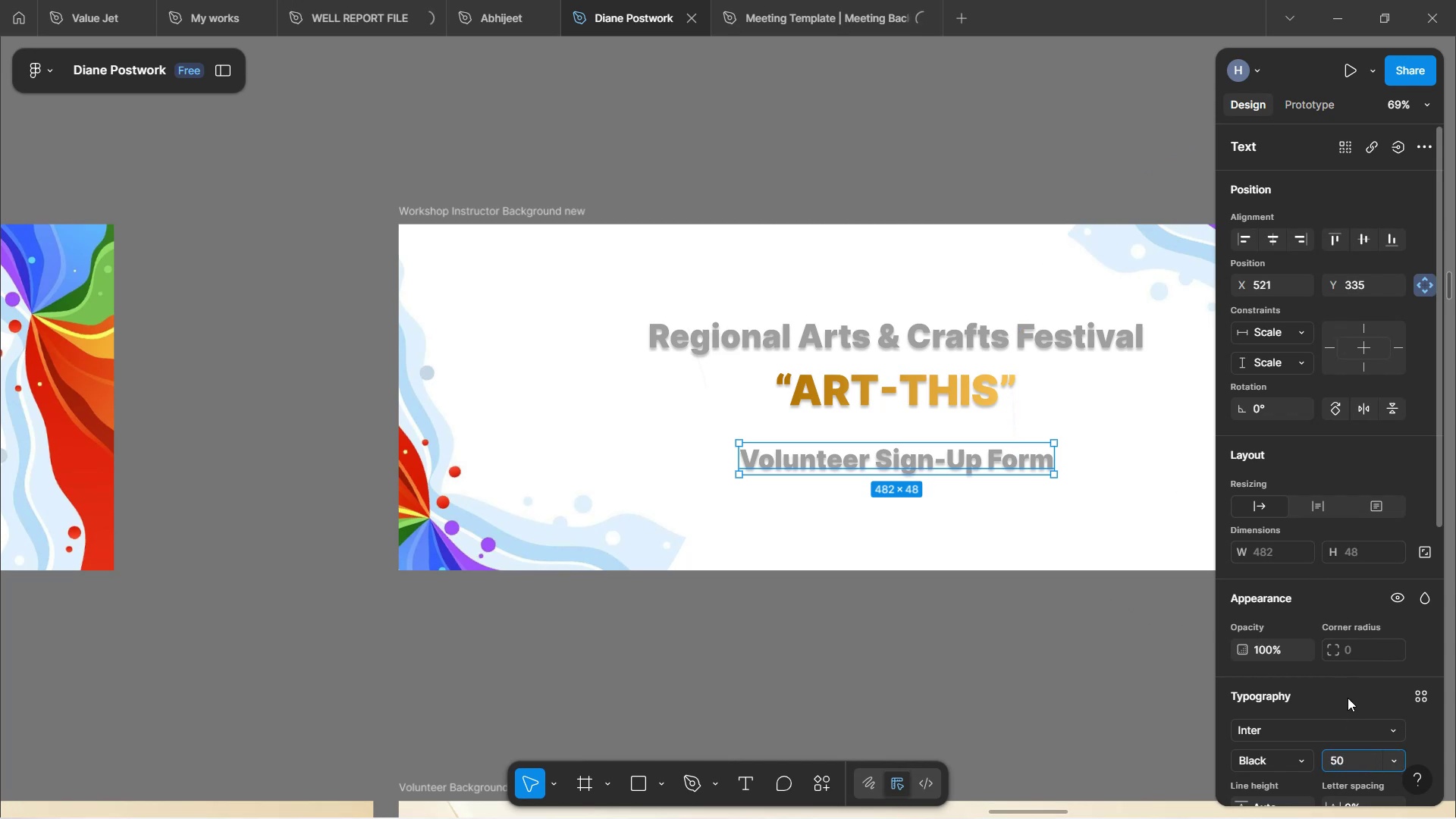 
left_click([1350, 700])
 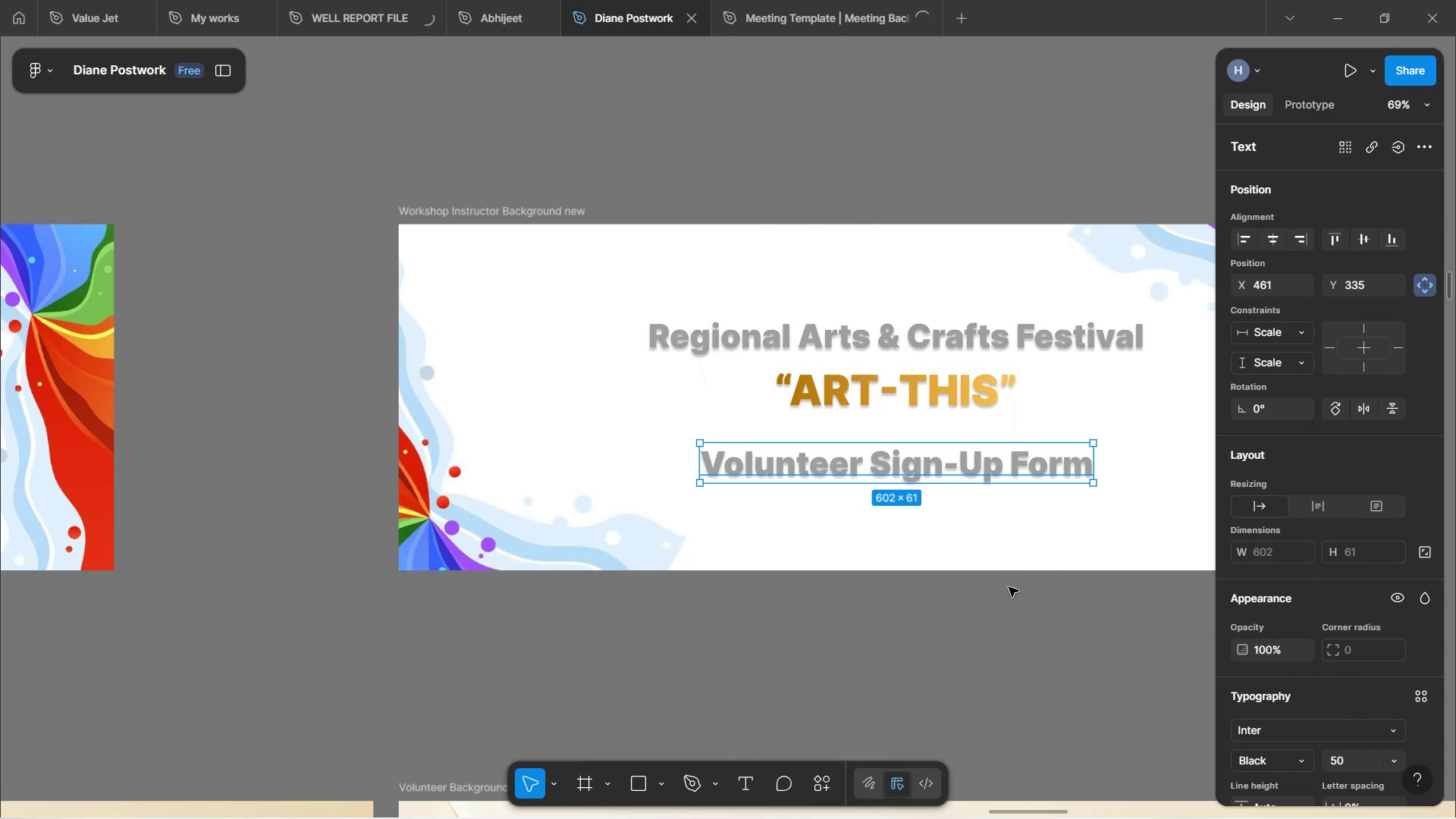 
left_click([1021, 634])
 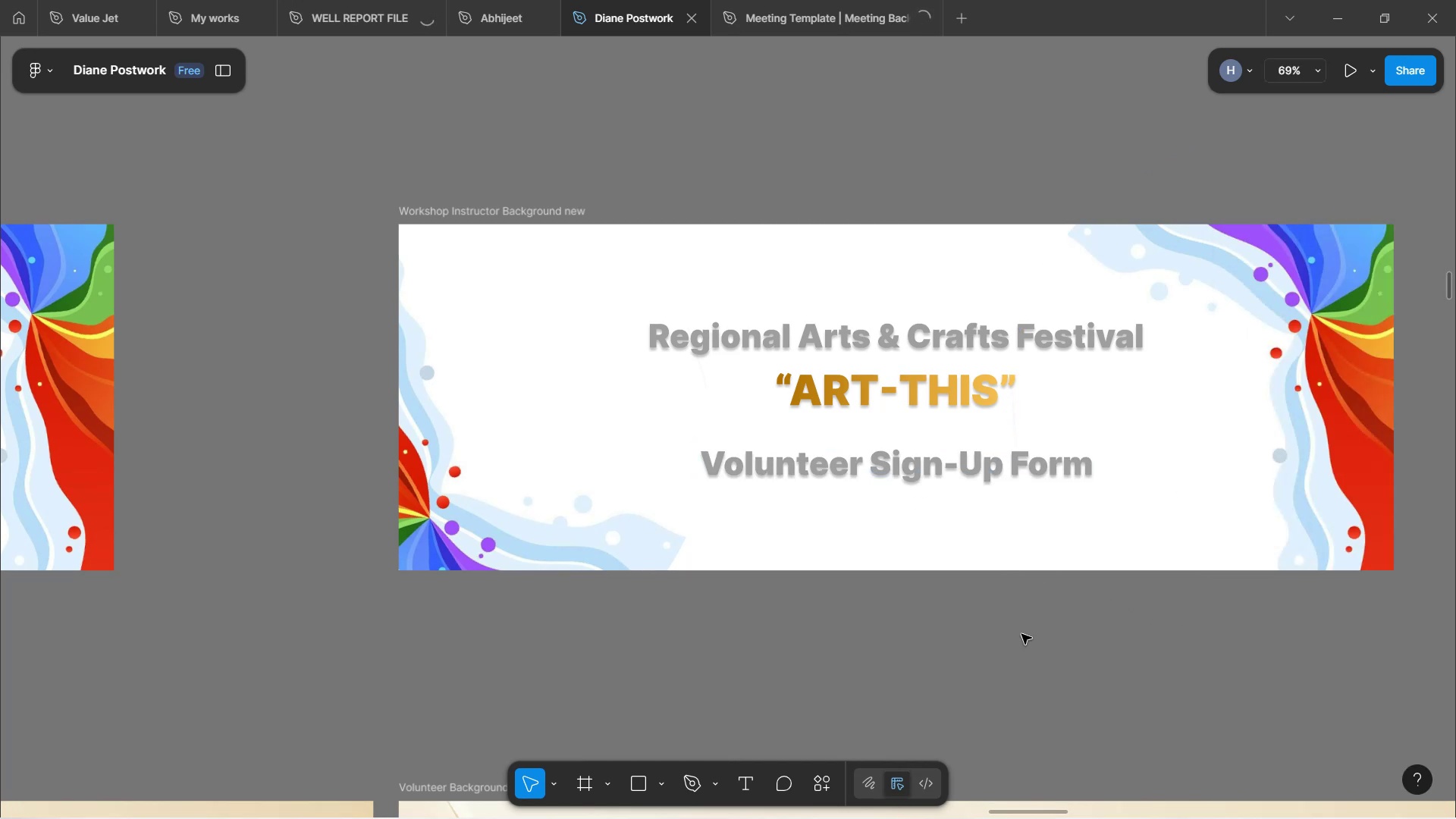 
hold_key(key=ShiftLeft, duration=0.32)
 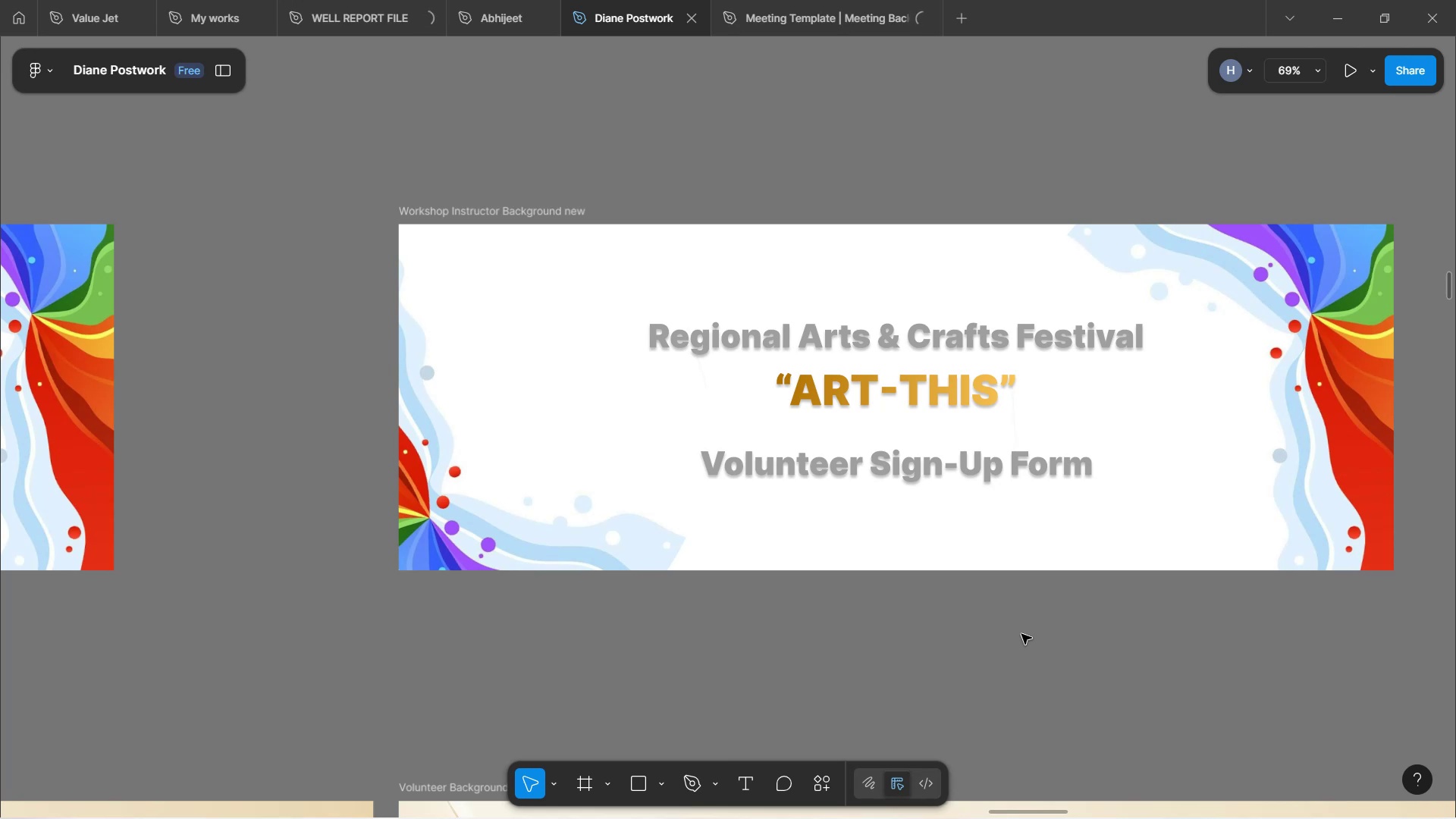 
hold_key(key=ControlLeft, duration=0.96)
scroll: coordinate [1022, 634], scroll_direction: down, amount: 3.0
 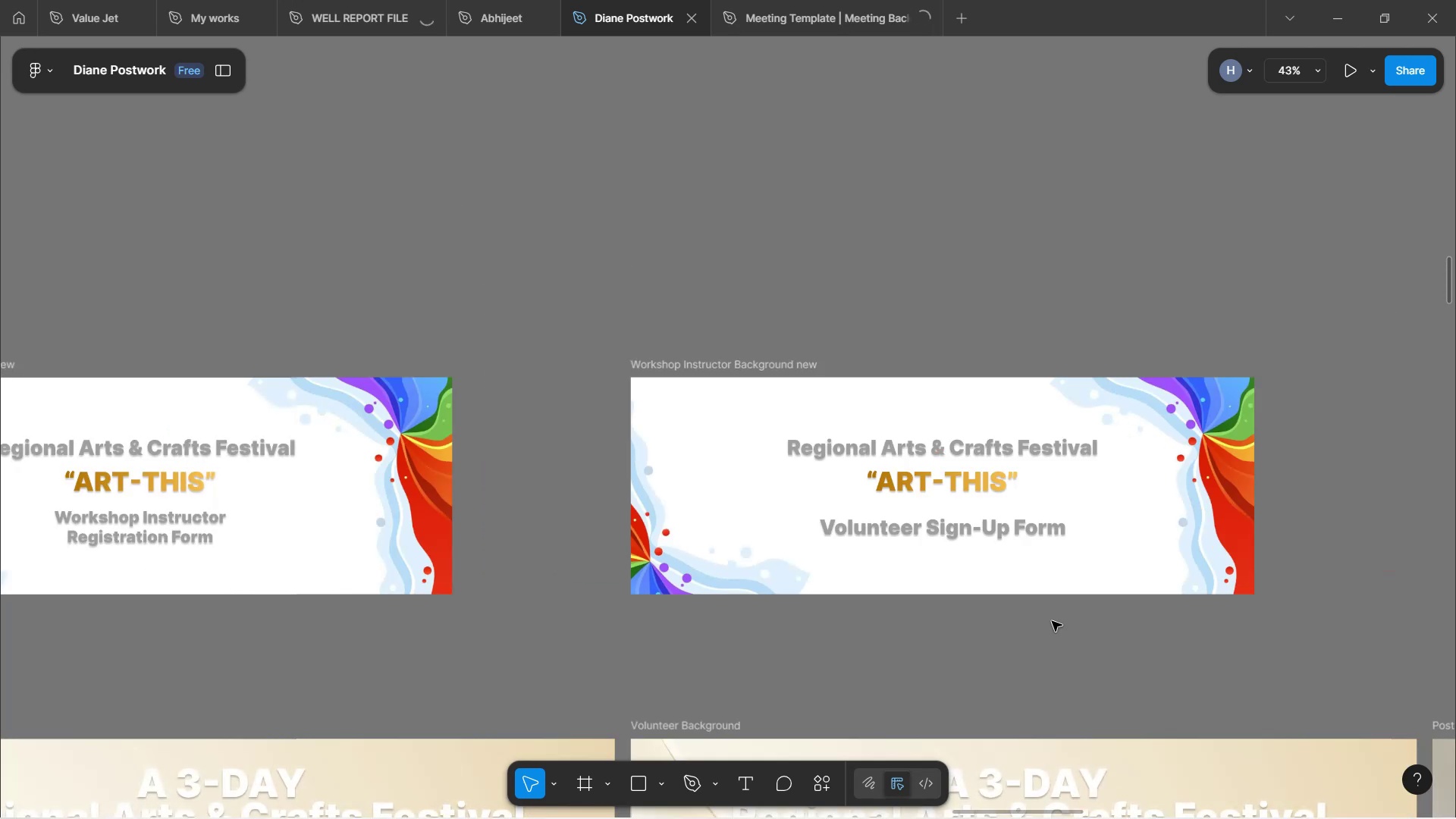 
hold_key(key=ControlLeft, duration=1.51)
scroll: coordinate [1050, 620], scroll_direction: up, amount: 4.0
 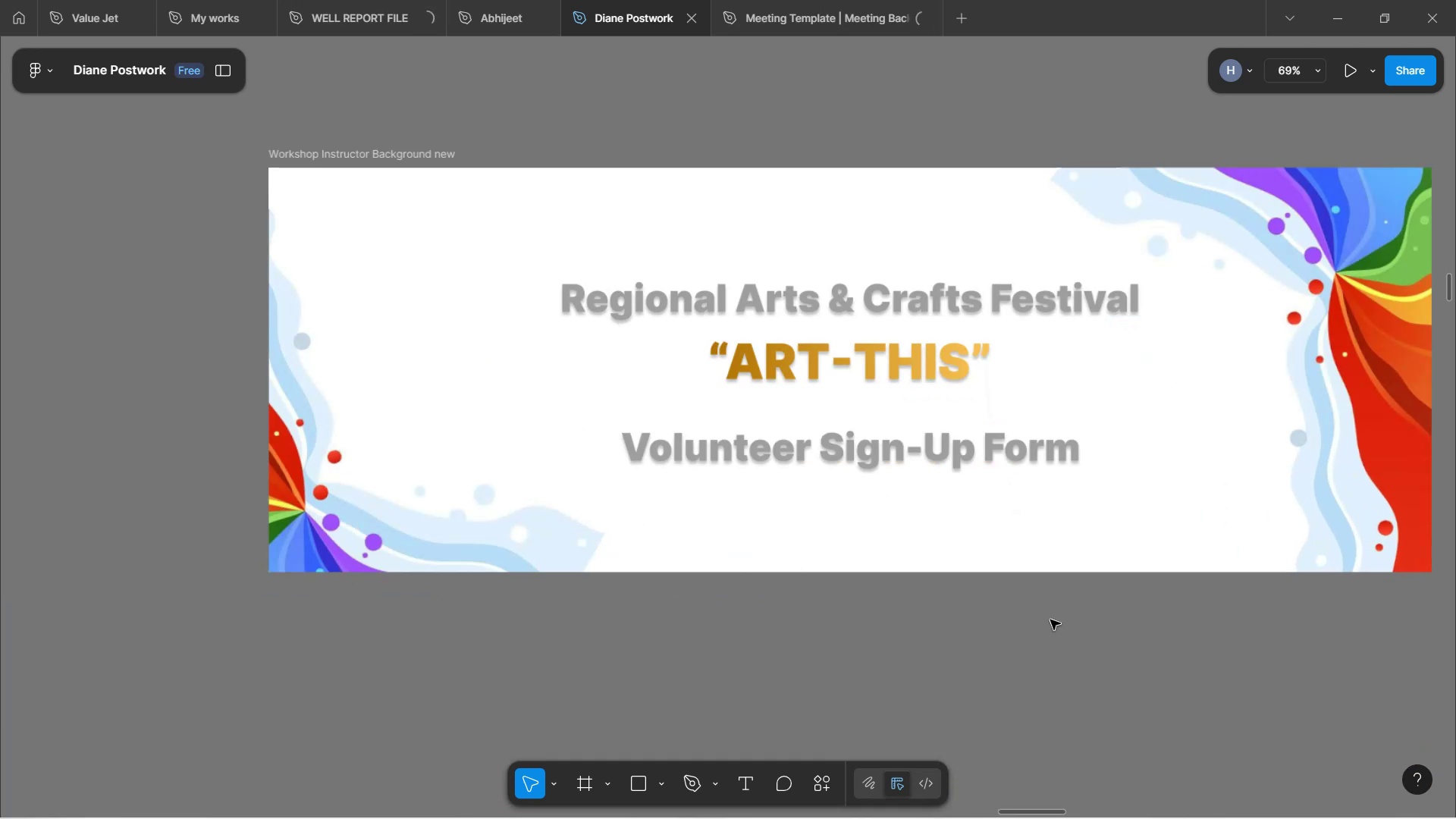 
hold_key(key=ControlLeft, duration=1.5)
 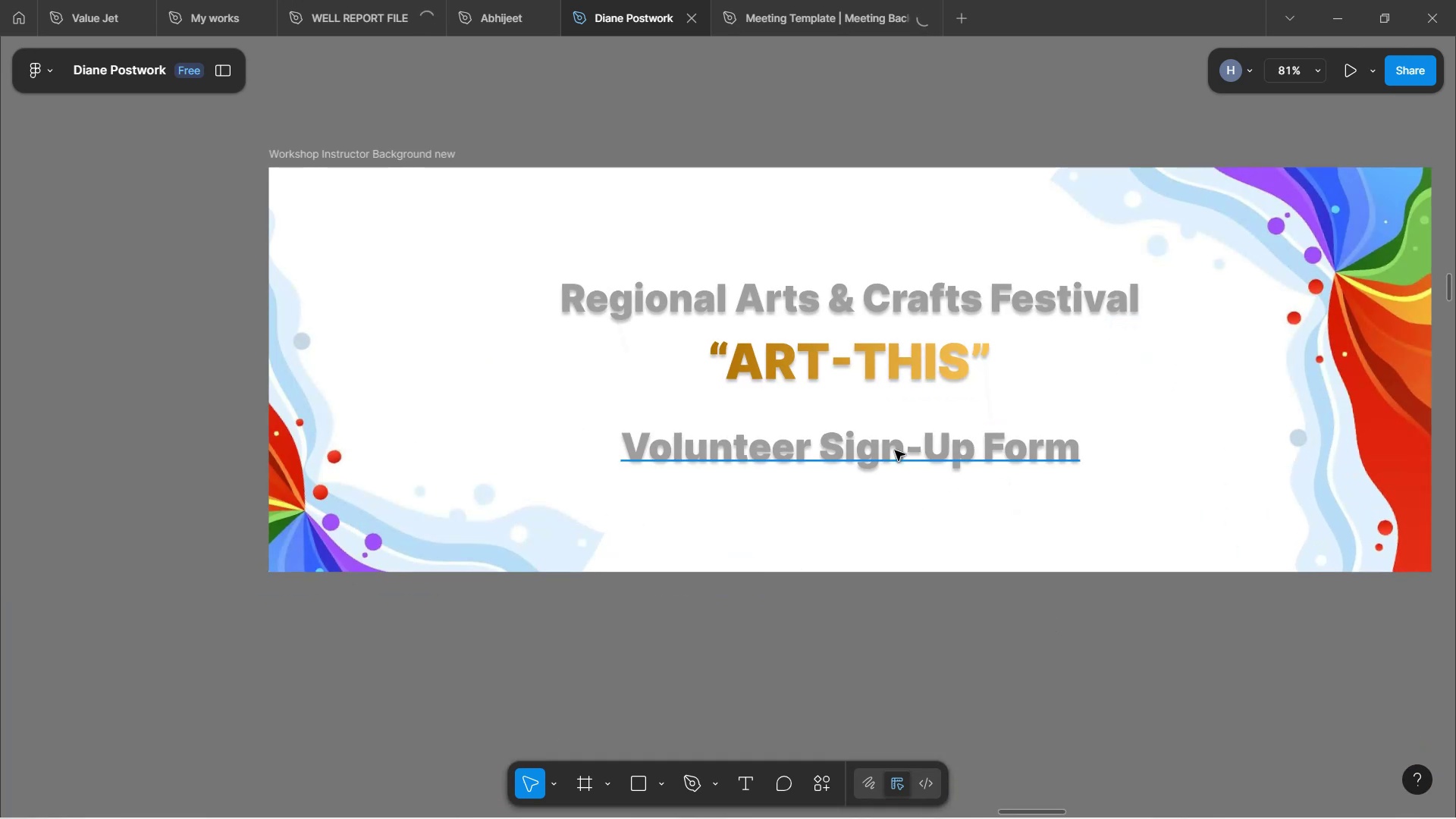 
left_click([896, 450])
 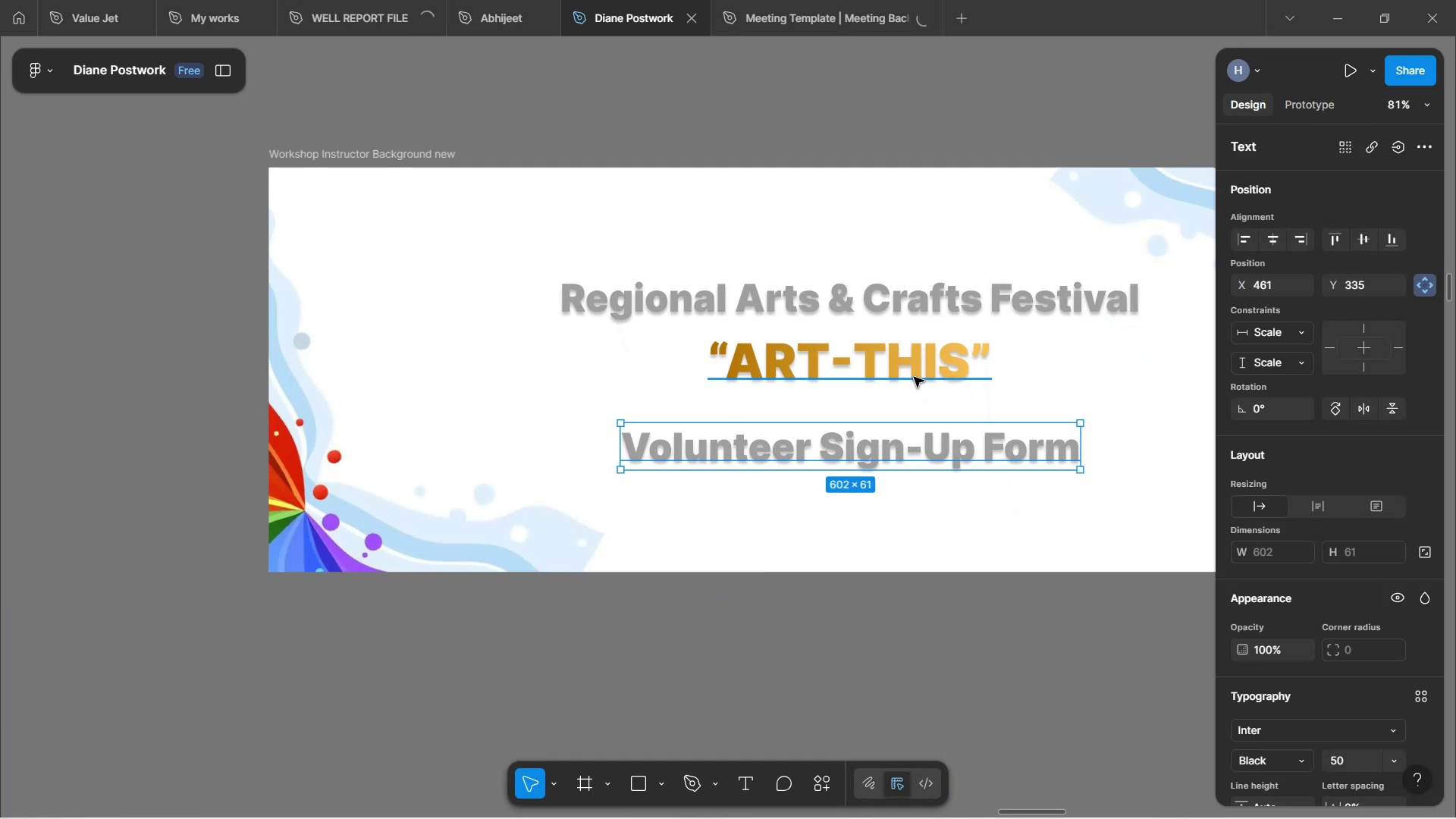 
hold_key(key=ShiftLeft, duration=0.85)
scroll: coordinate [939, 482], scroll_direction: down, amount: 6.0
 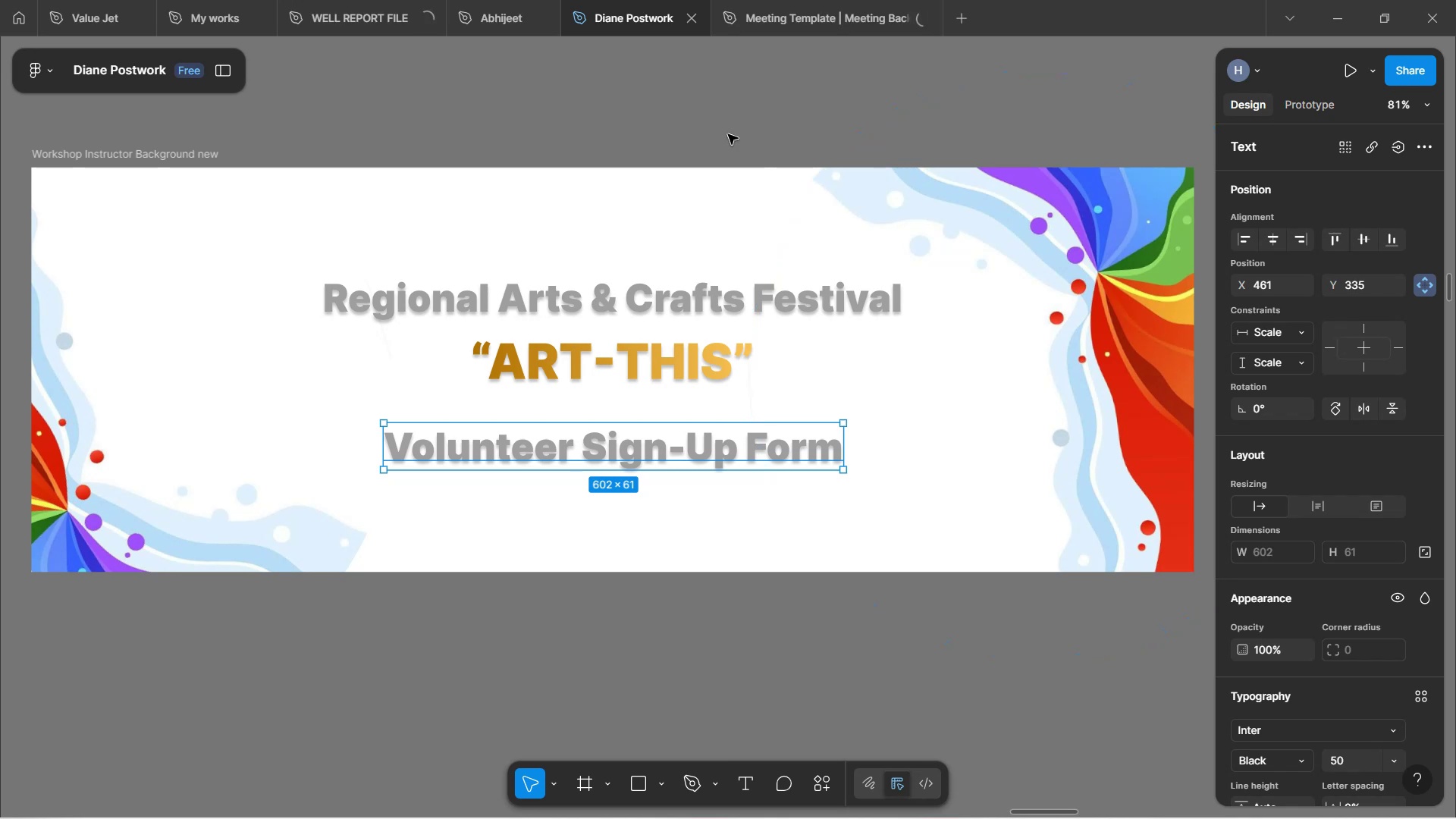 
left_click([724, 130])
 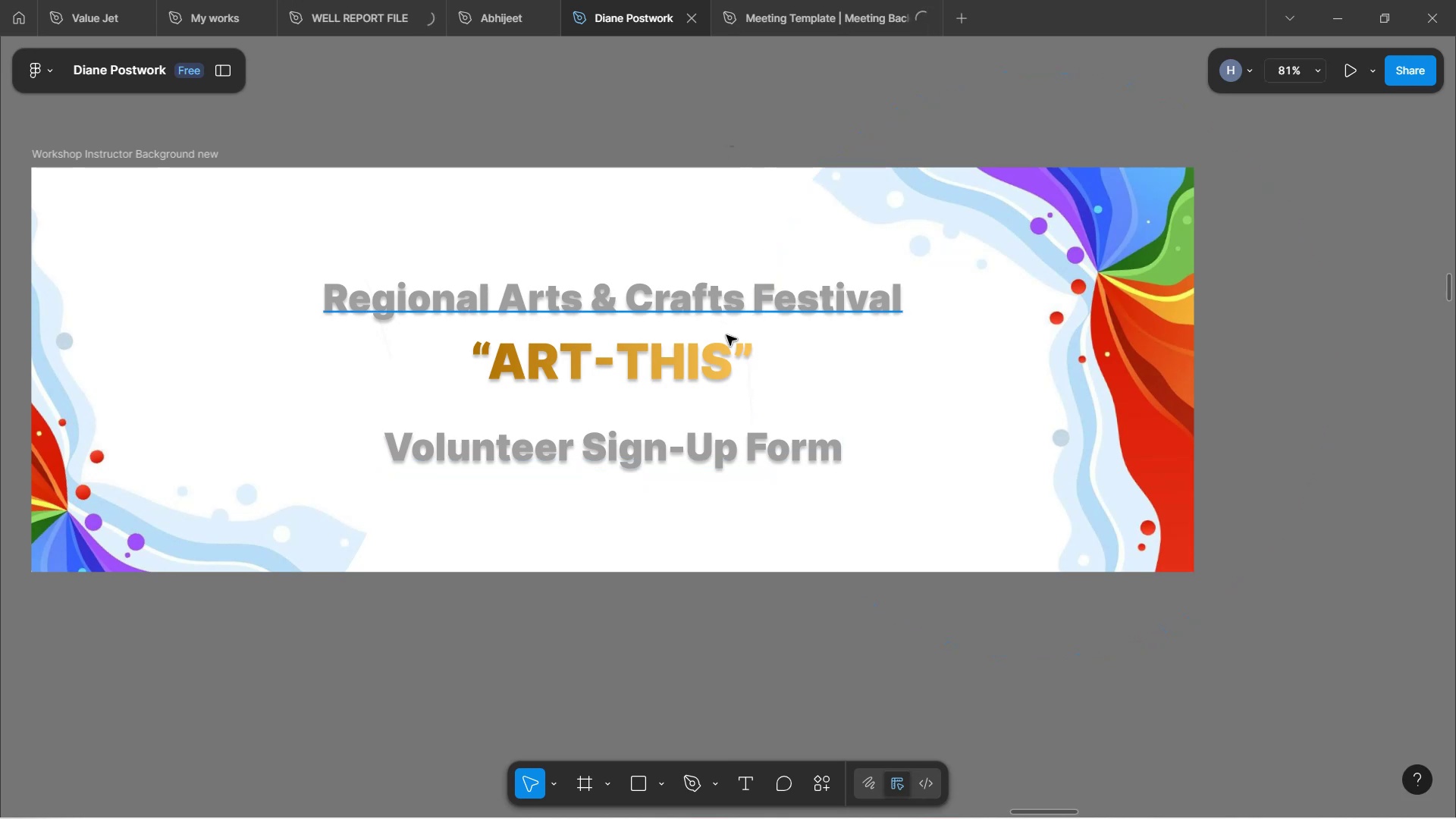 
left_click([719, 363])
 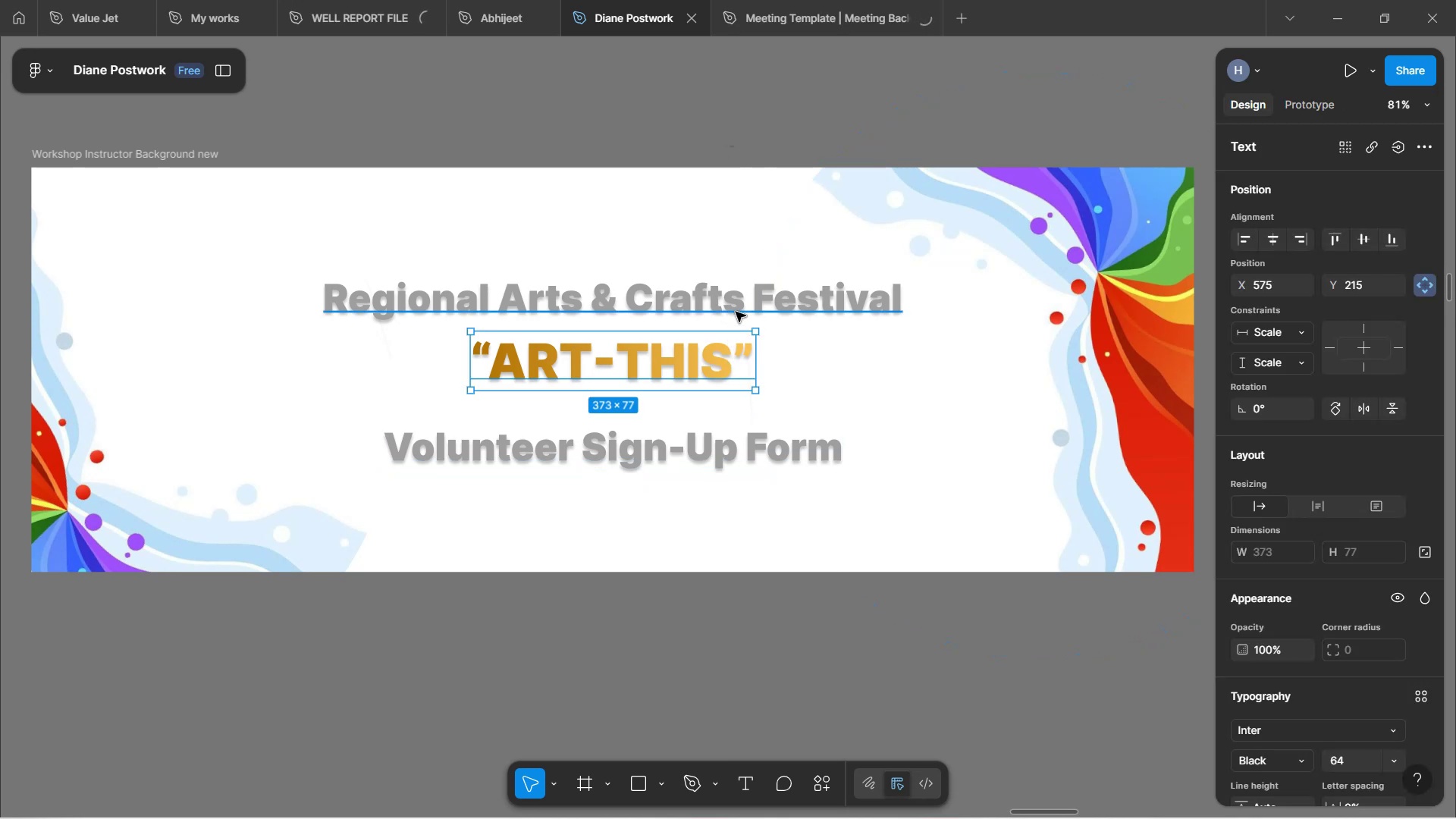 
hold_key(key=AltLeft, duration=1.52)
 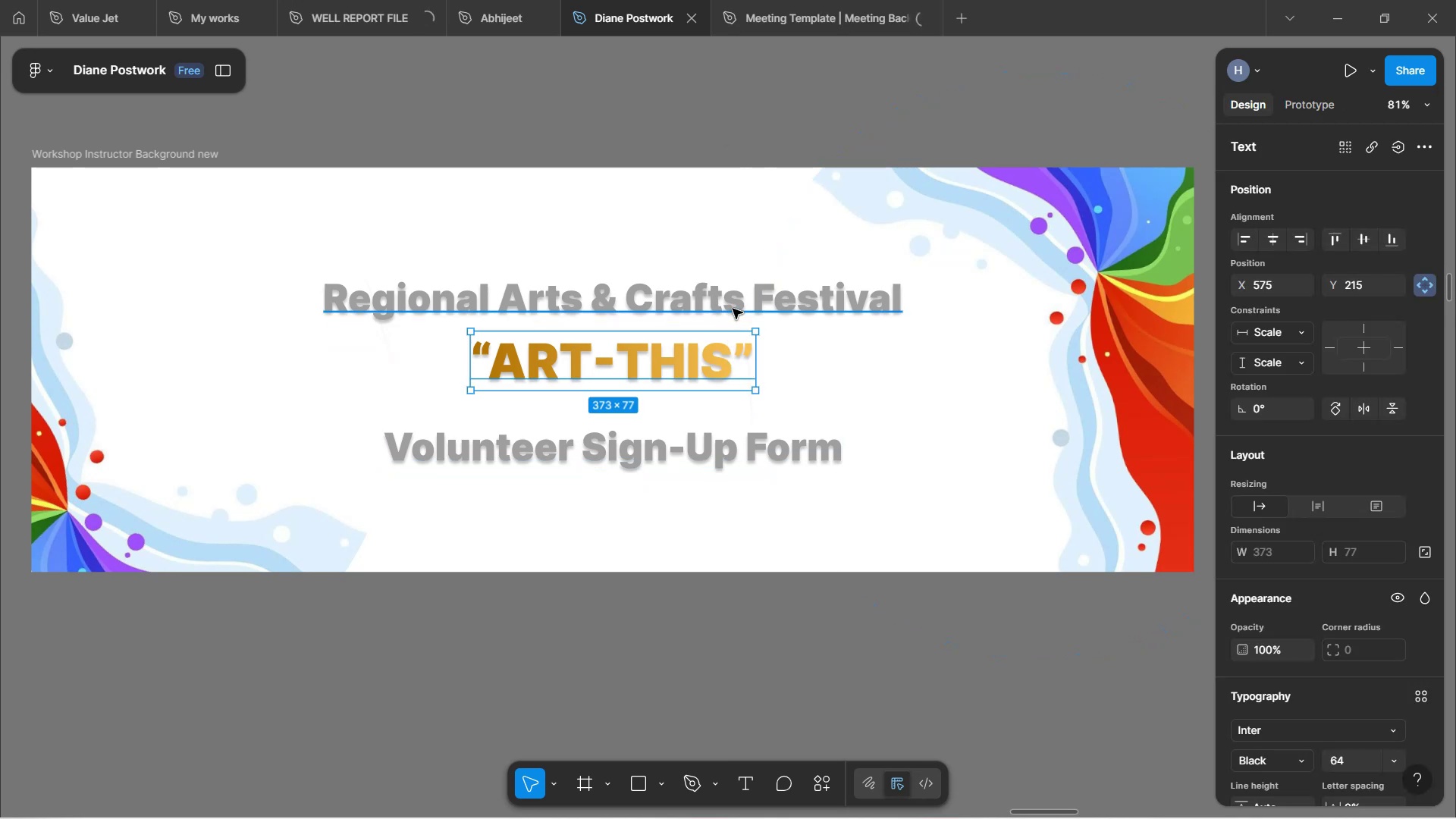 
hold_key(key=AltLeft, duration=0.43)
 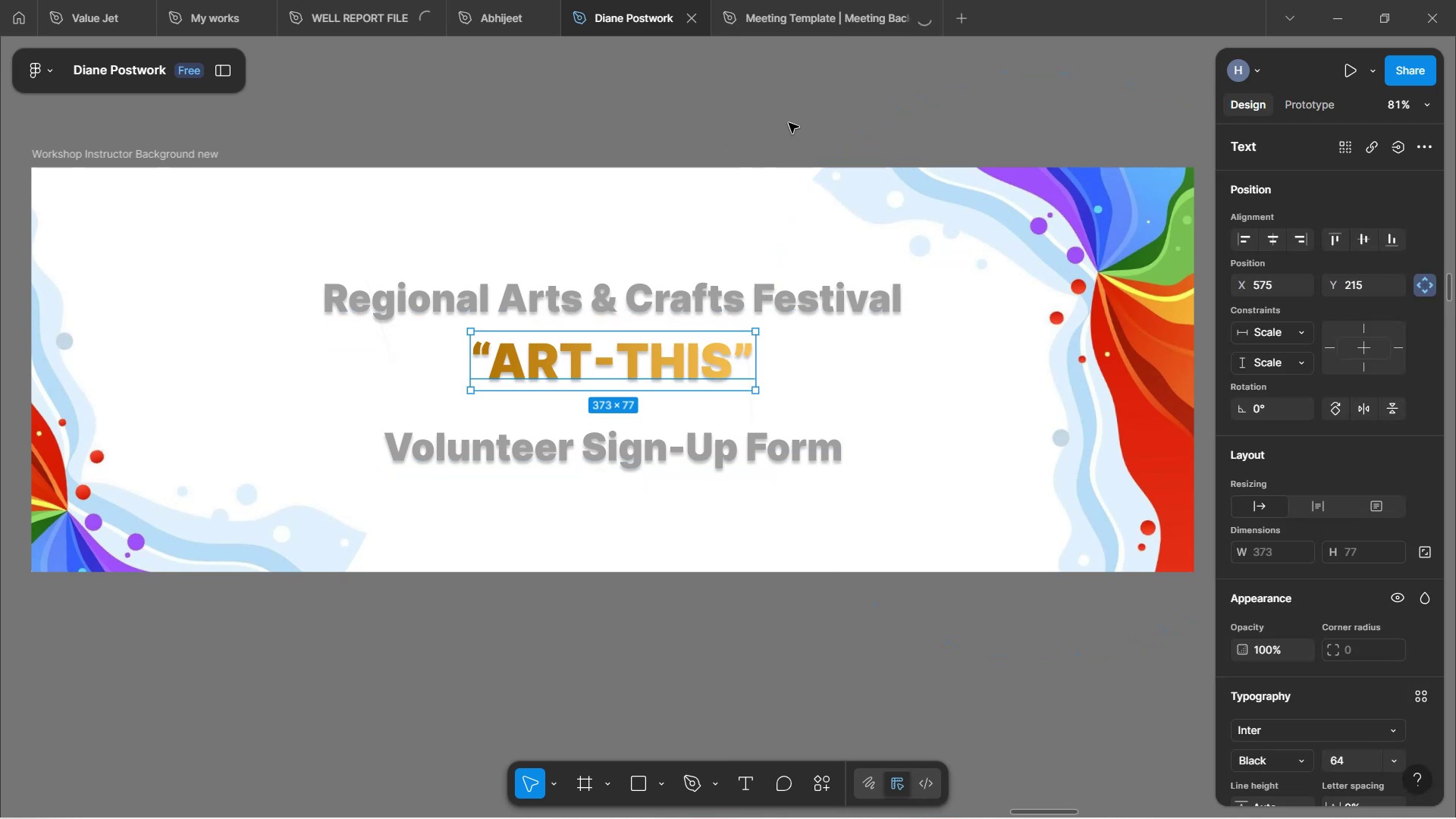 
left_click([784, 119])
 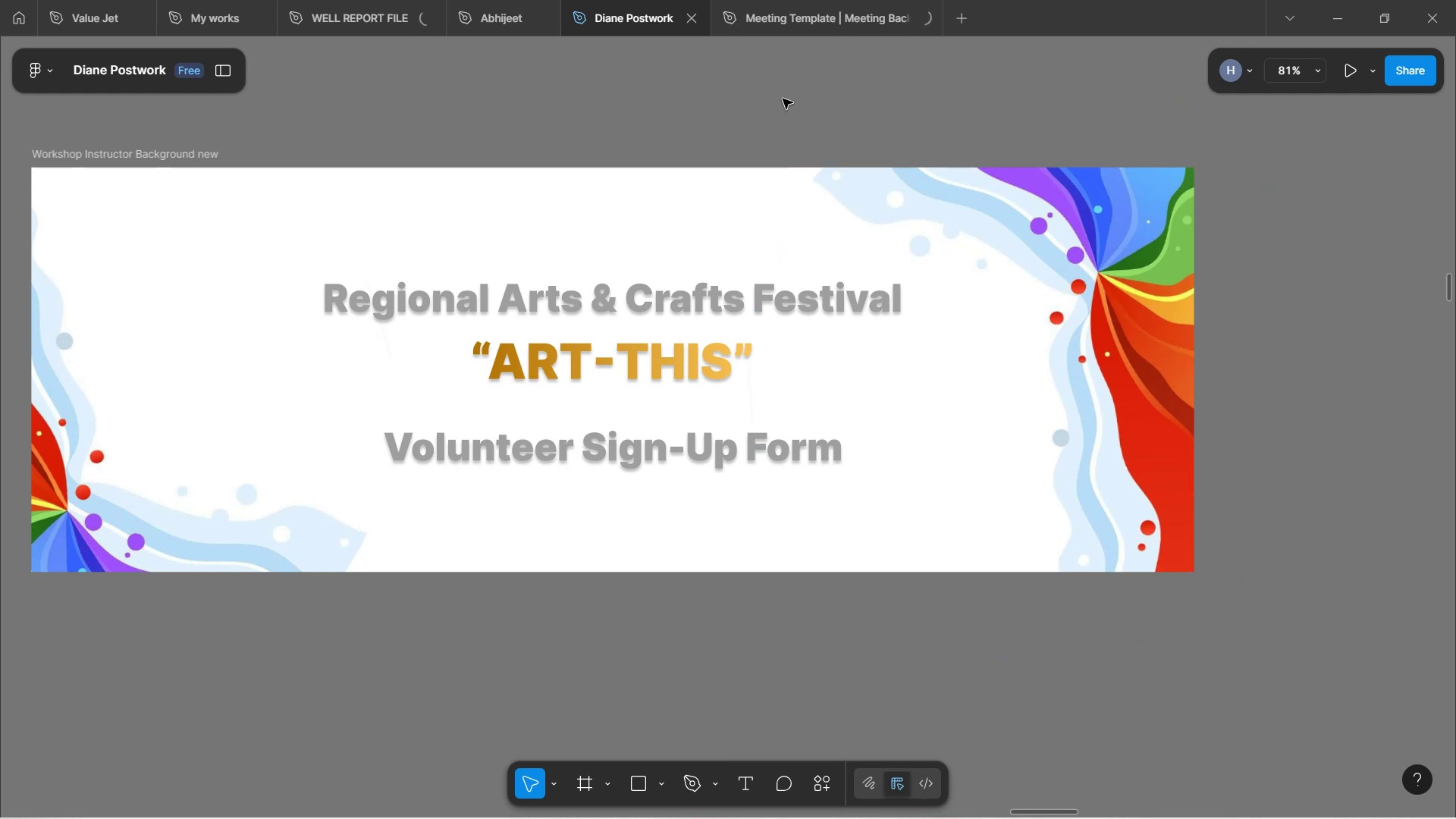 
wait(10.5)
 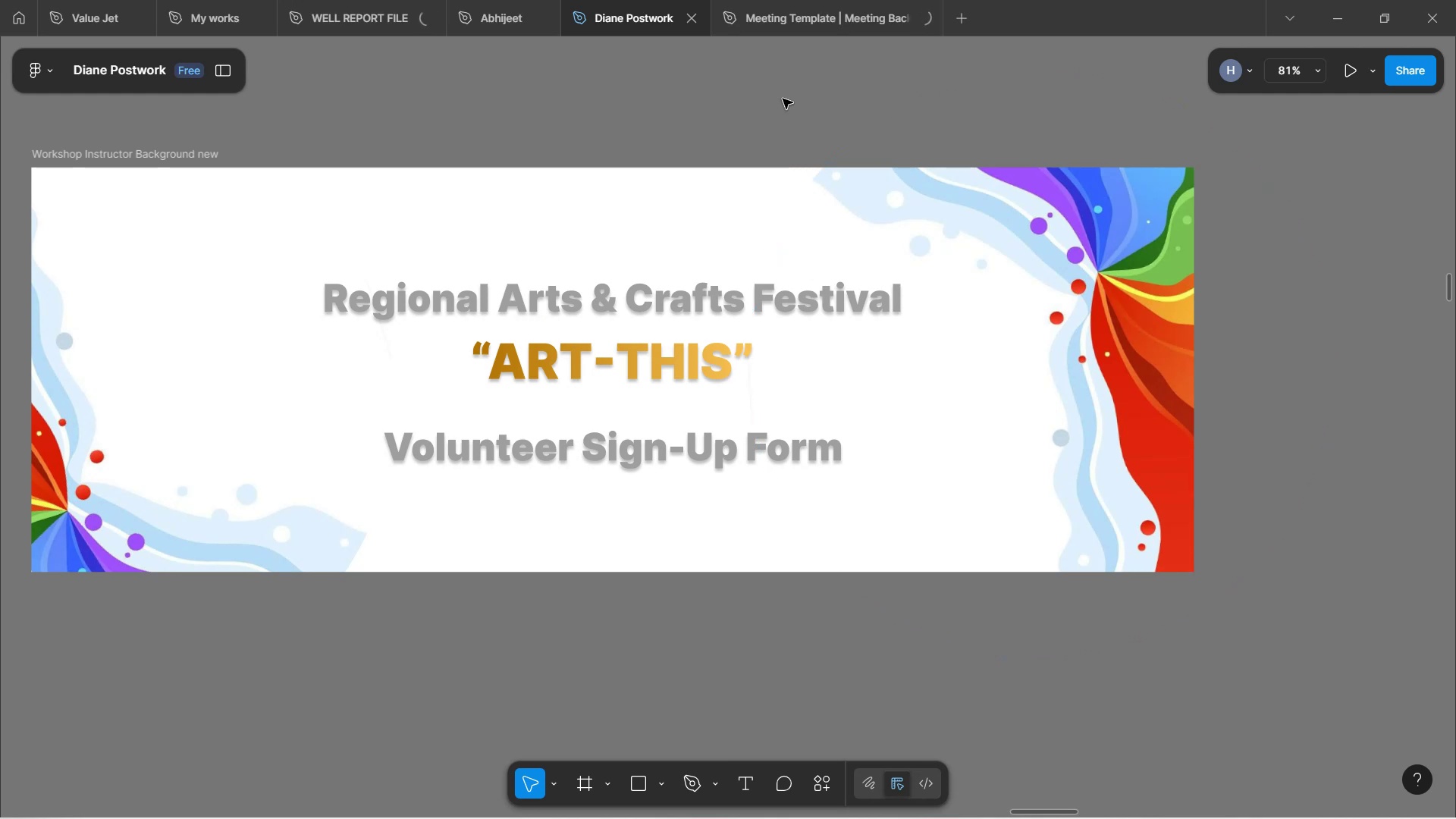 
hold_key(key=ControlLeft, duration=0.96)
scroll: coordinate [680, 341], scroll_direction: down, amount: 2.0
 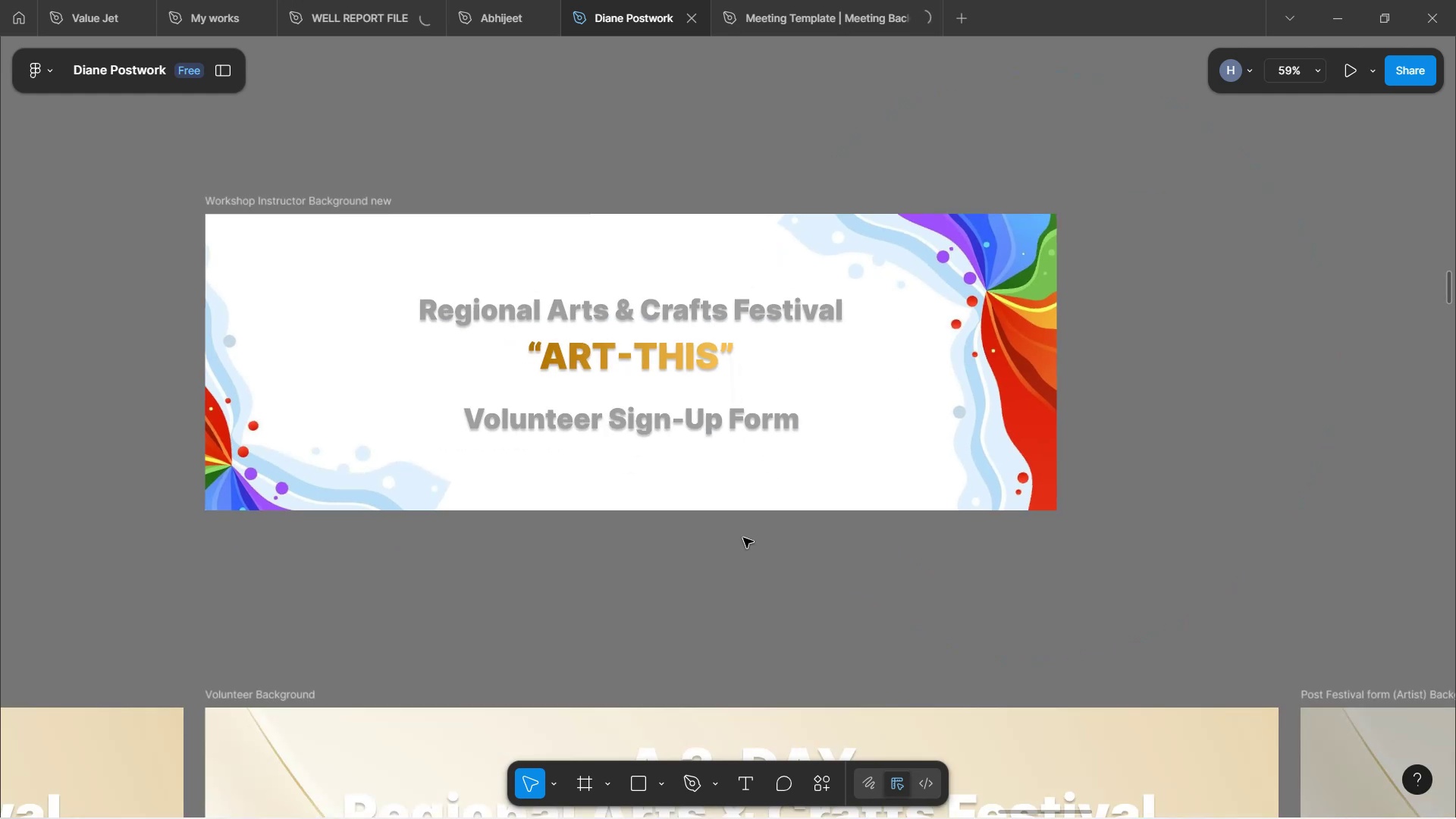 
hold_key(key=ControlLeft, duration=1.27)
scroll: coordinate [744, 551], scroll_direction: down, amount: 3.0
 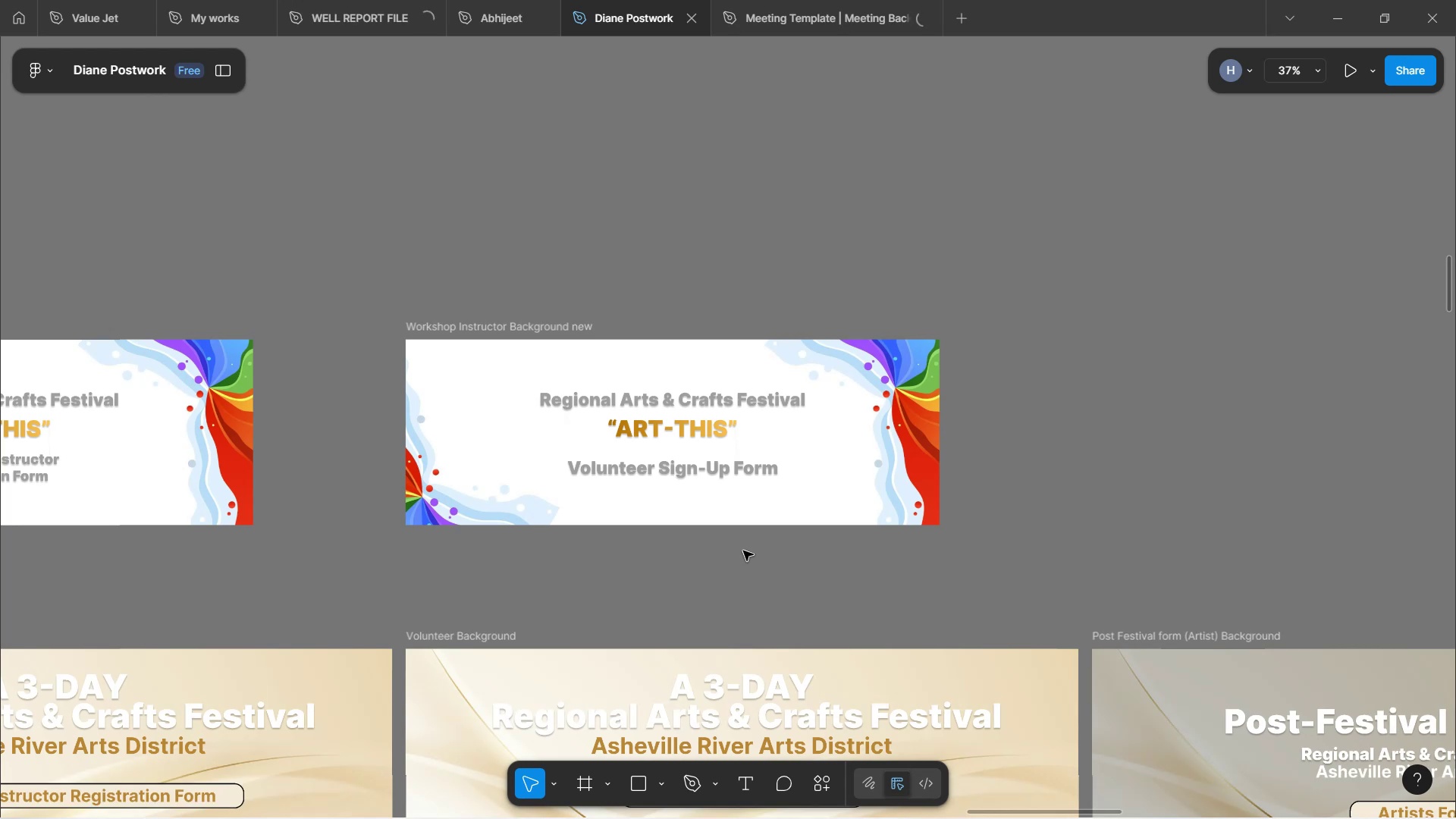 
hold_key(key=ShiftLeft, duration=1.51)
scroll: coordinate [740, 550], scroll_direction: up, amount: 27.0
 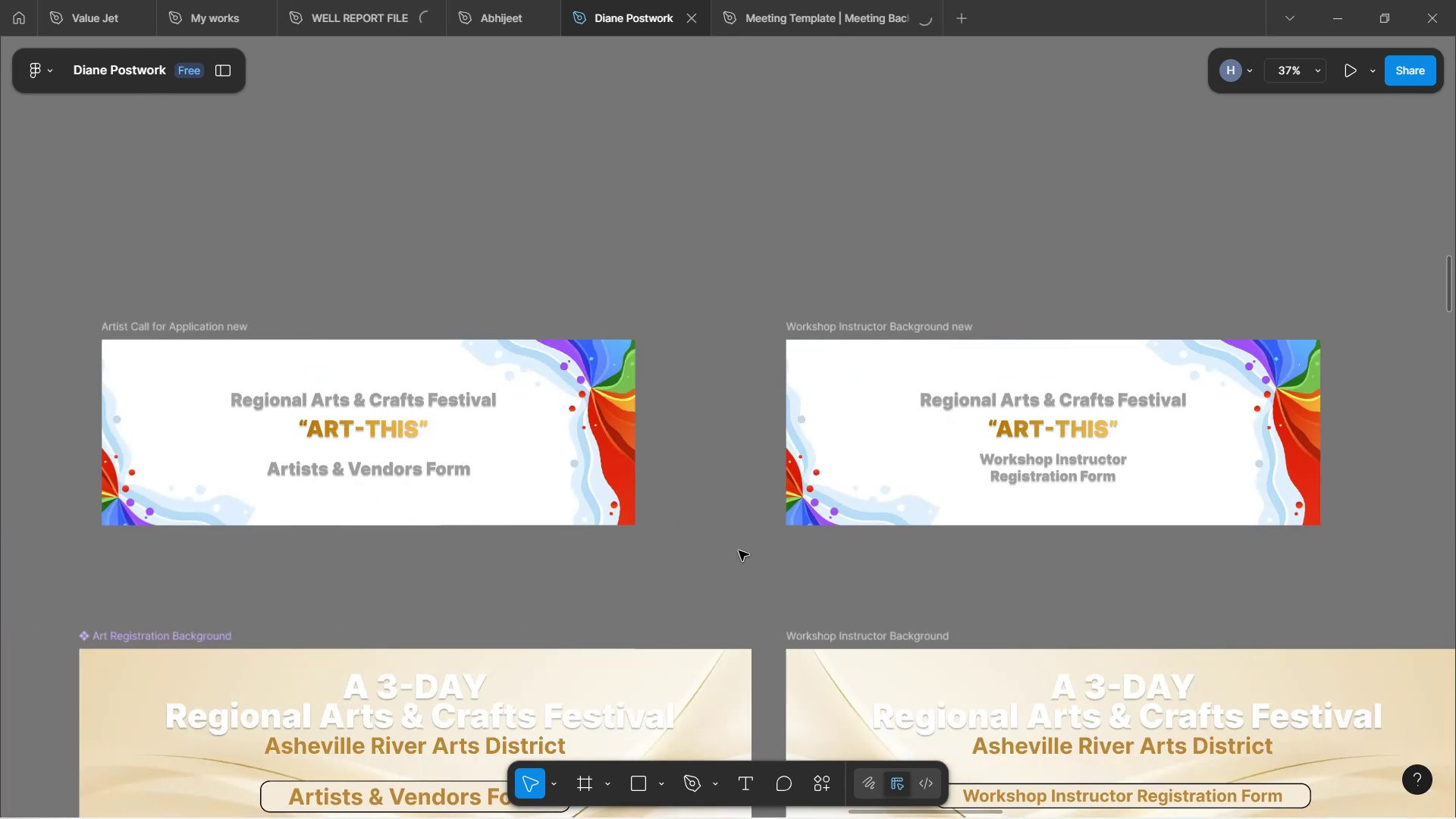 
hold_key(key=ShiftLeft, duration=1.58)
 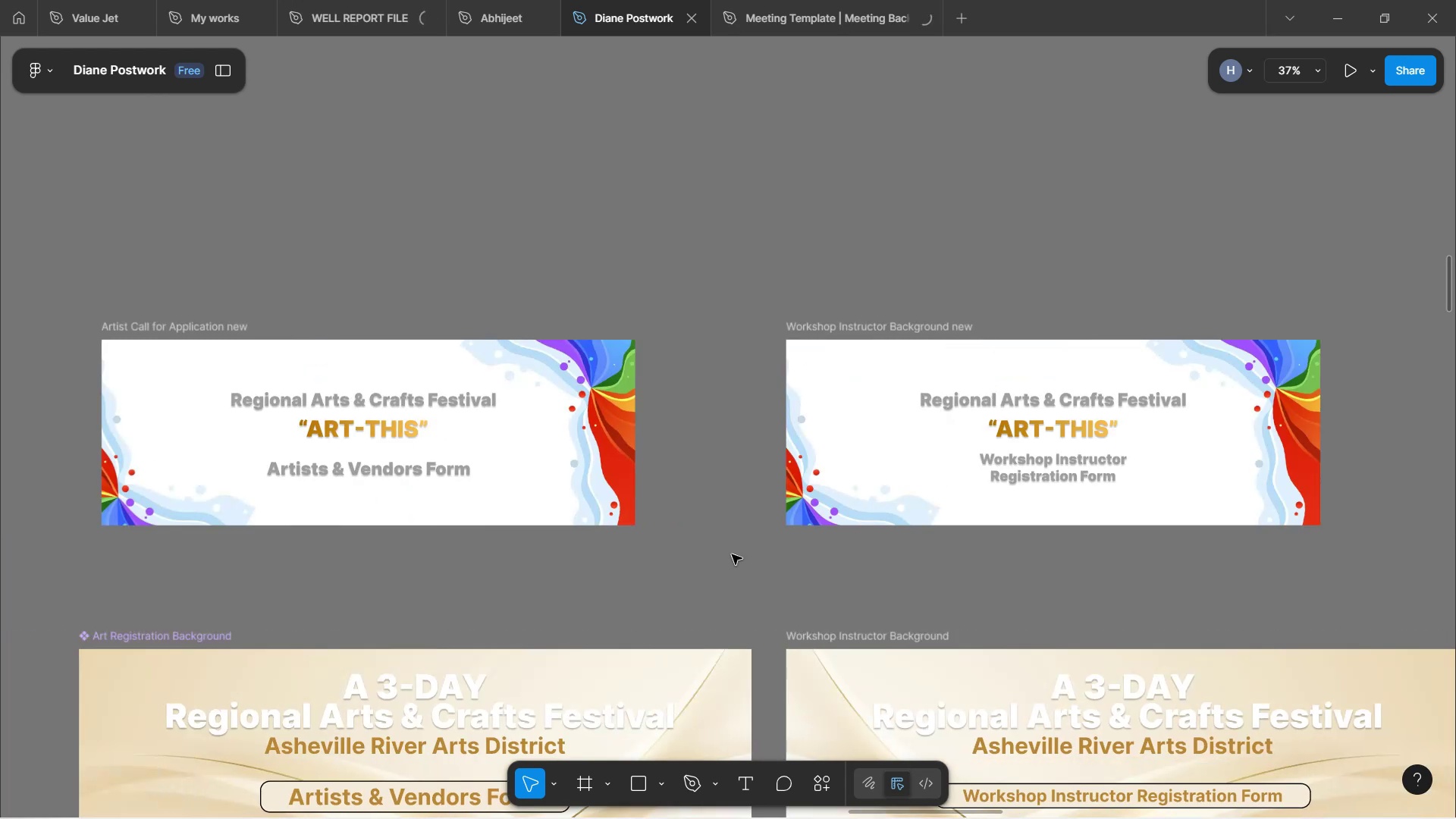 
hold_key(key=ShiftLeft, duration=1.58)
scroll: coordinate [730, 573], scroll_direction: down, amount: 23.0
 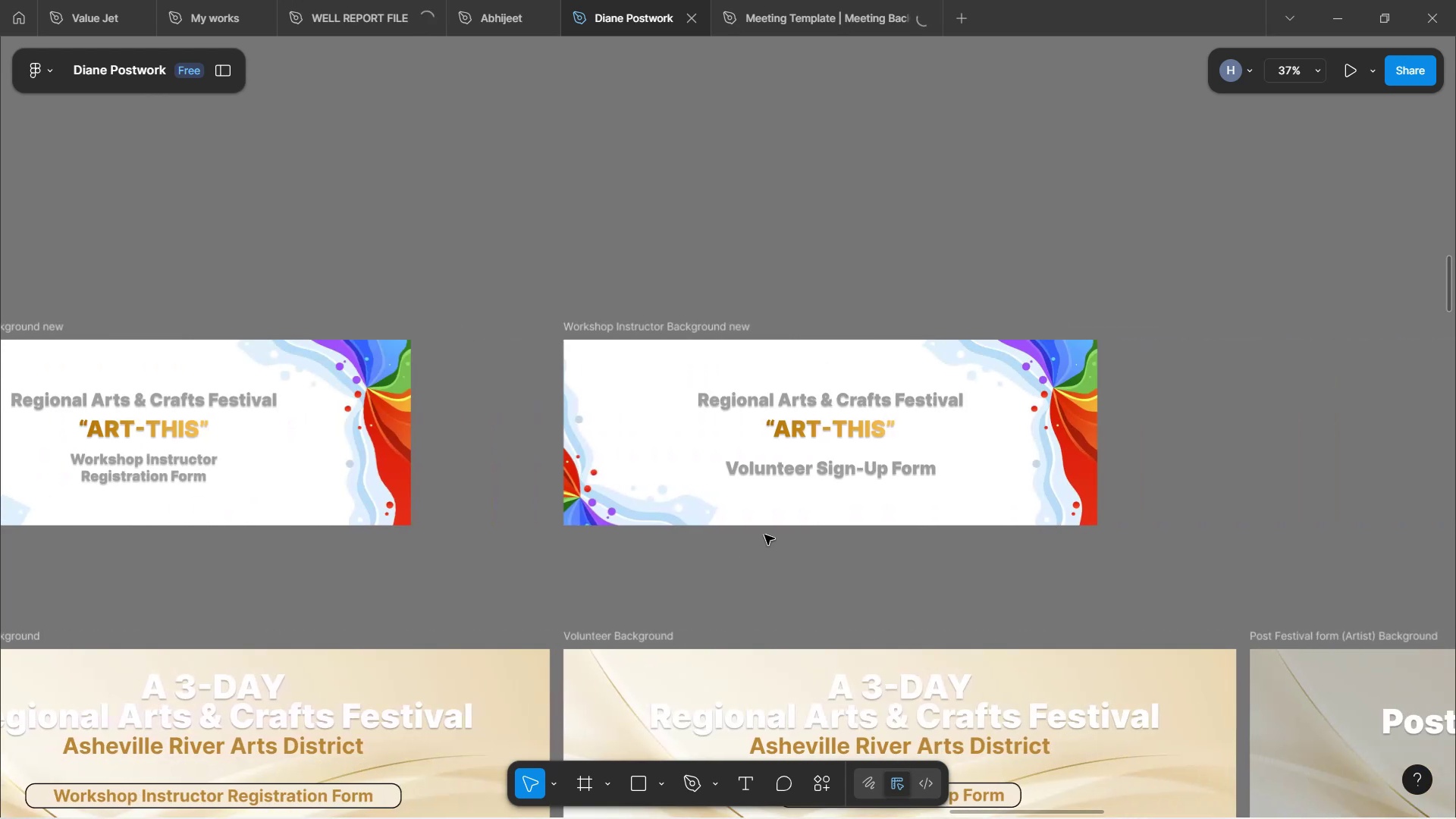 
hold_key(key=ShiftLeft, duration=1.51)
 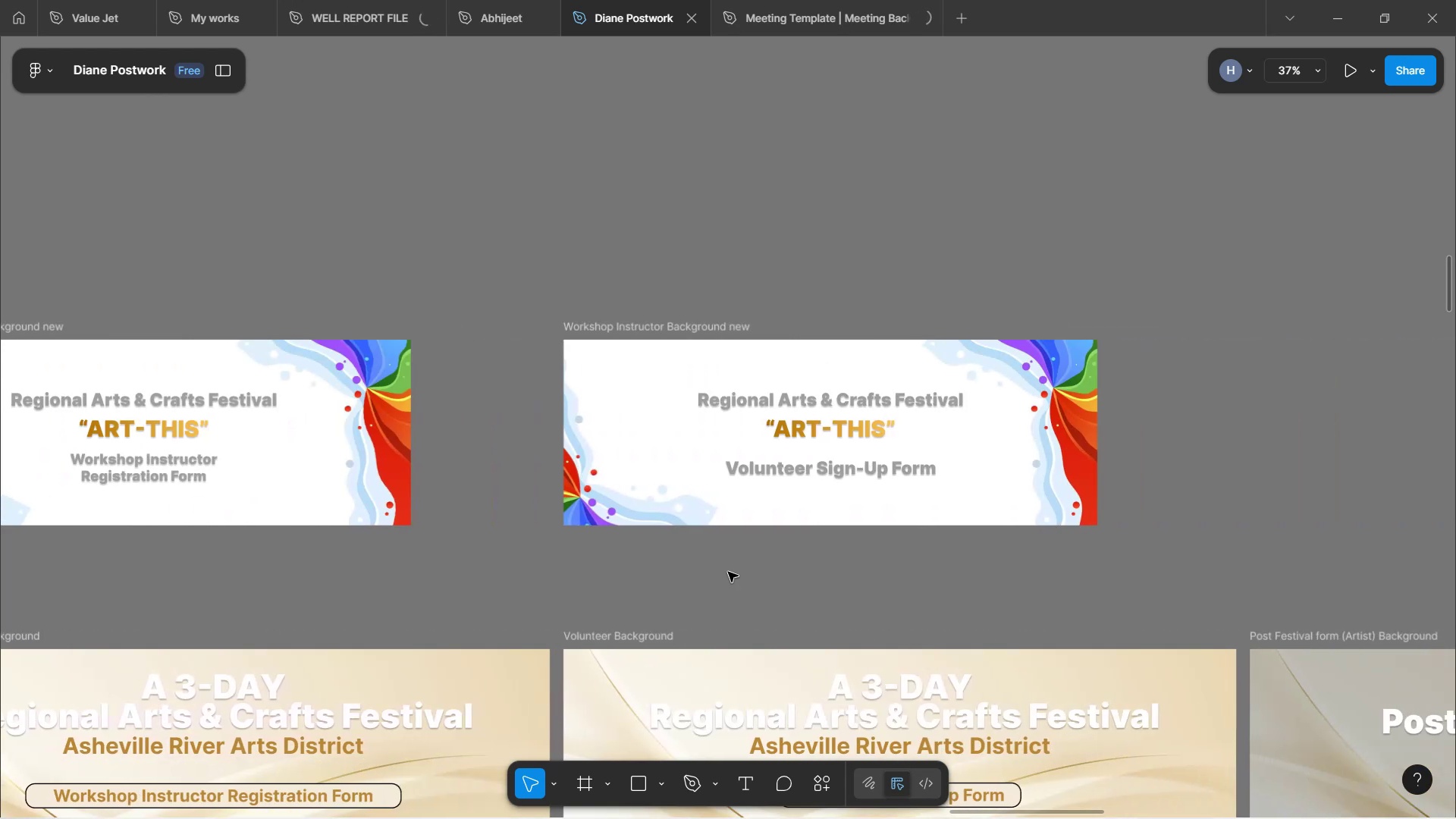 
key(Shift+ShiftLeft)
 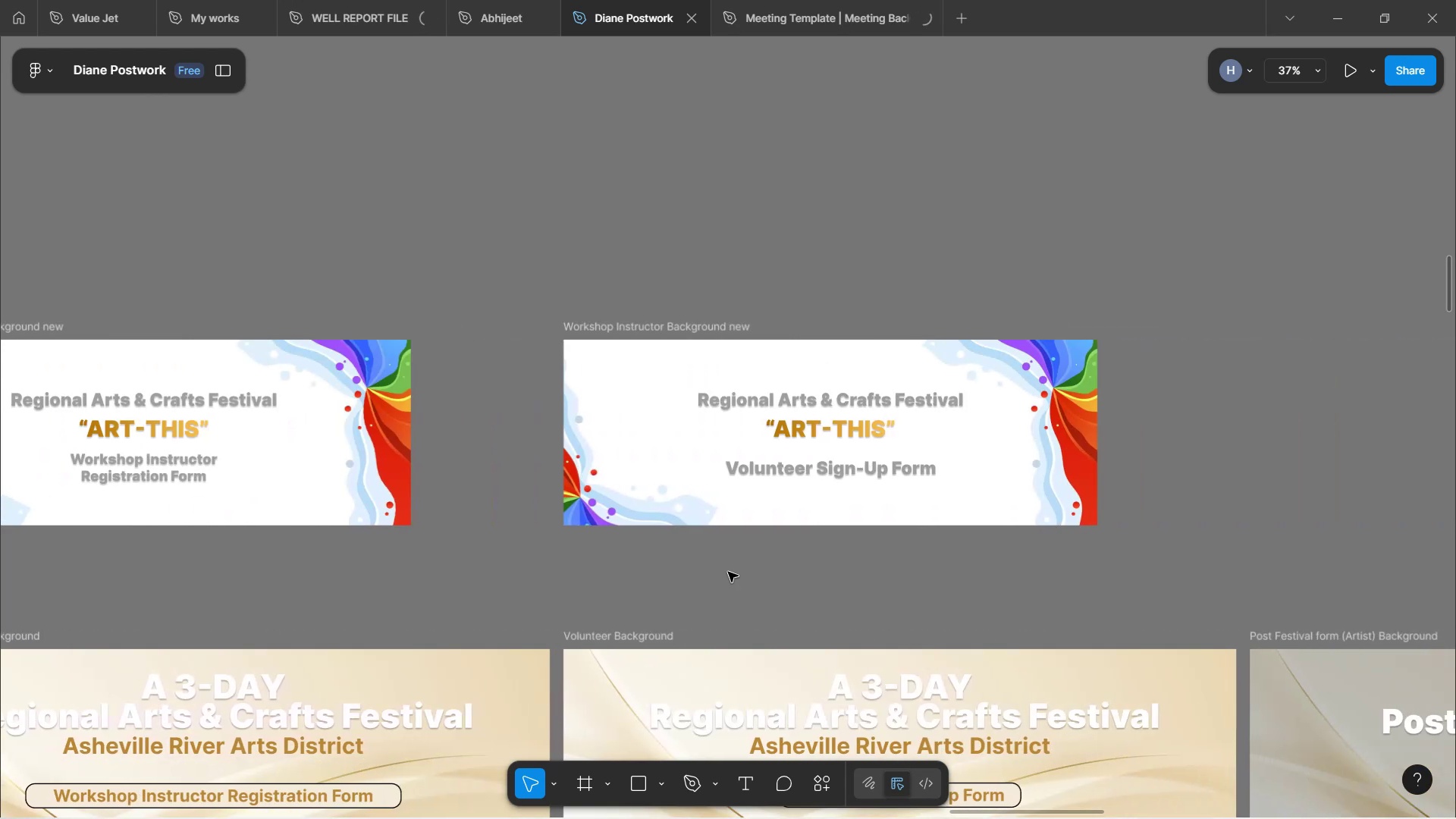 
key(Shift+ShiftLeft)
 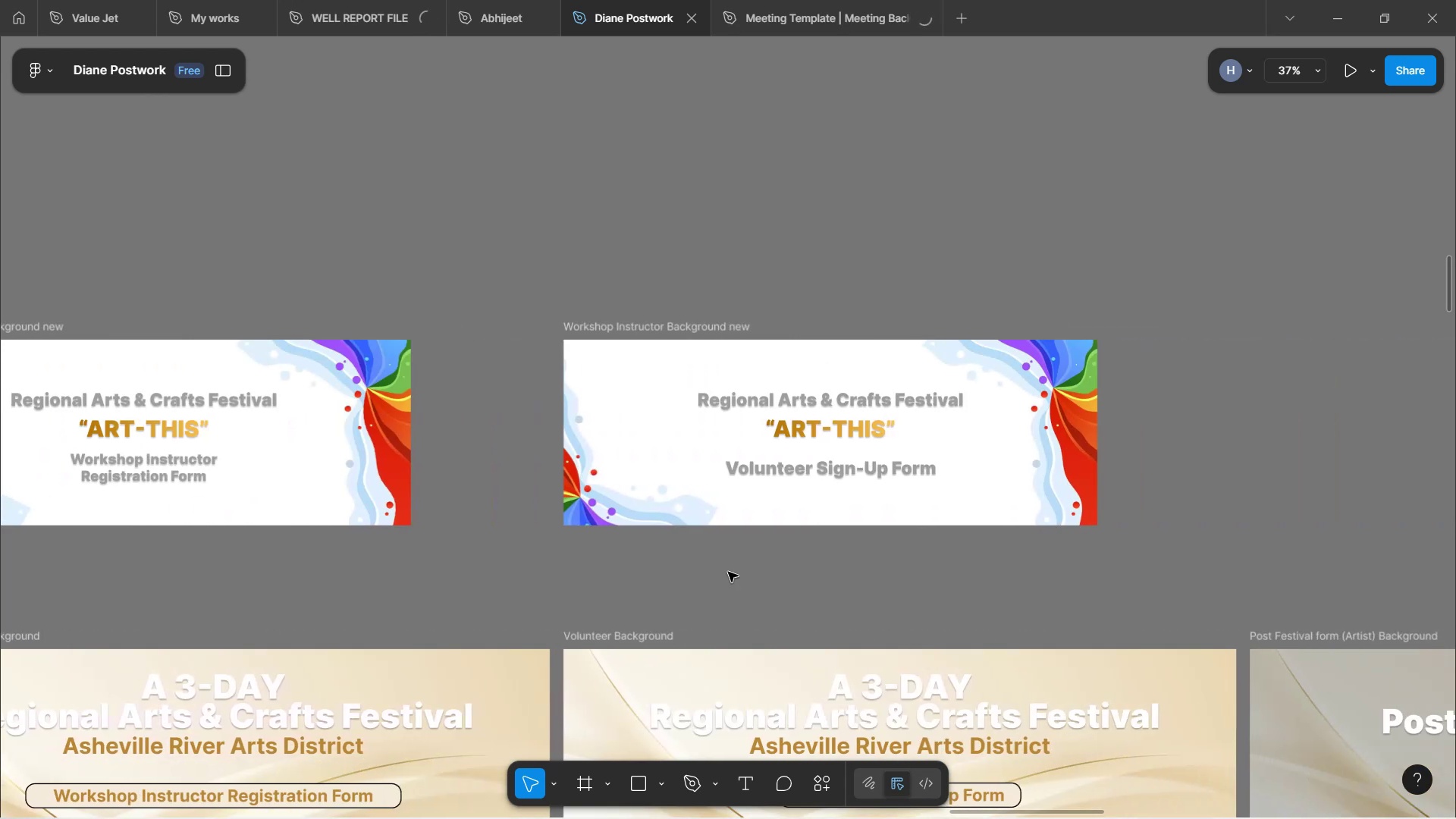 
key(Shift+ShiftLeft)
 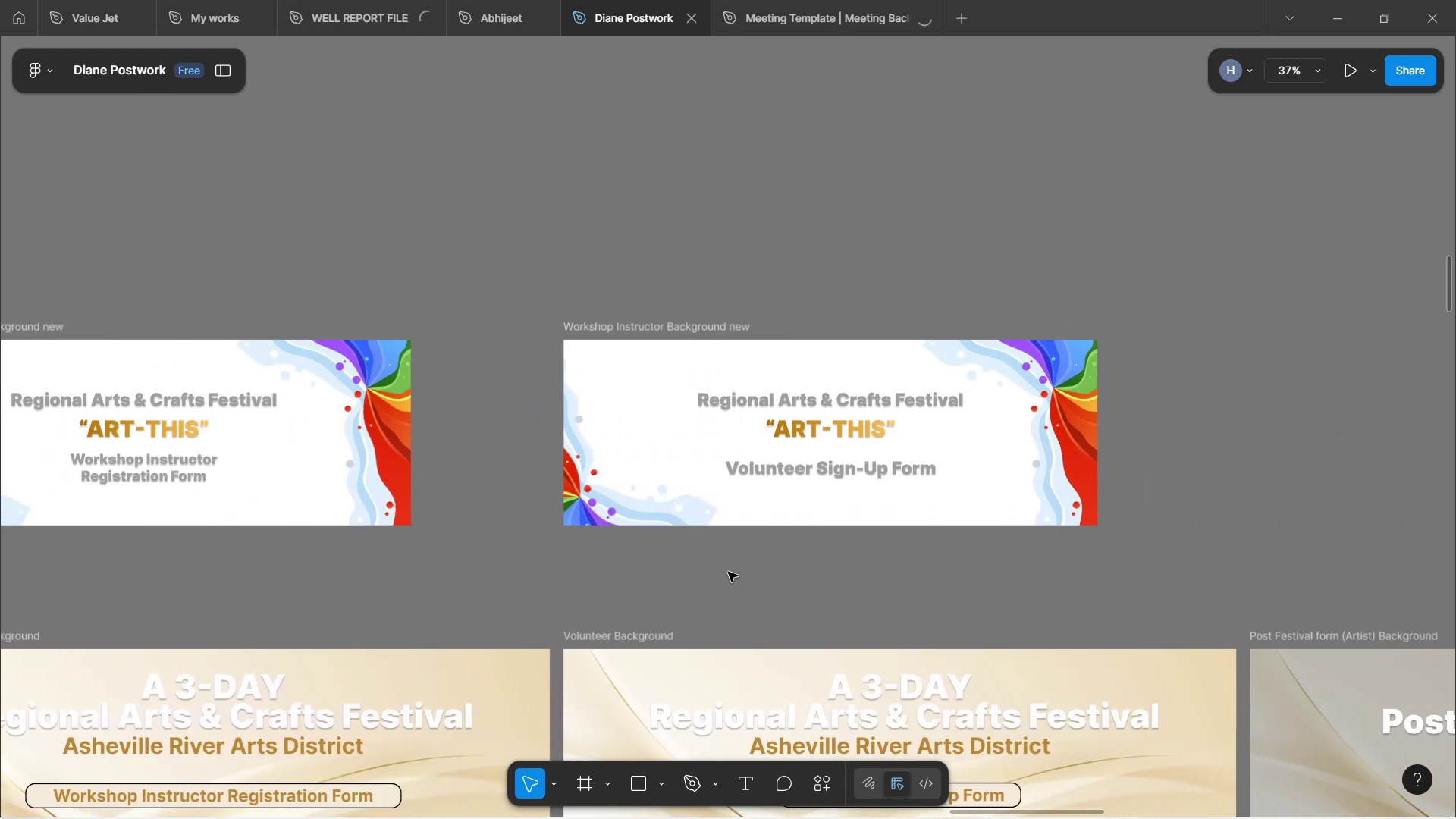 
key(Shift+ShiftLeft)
 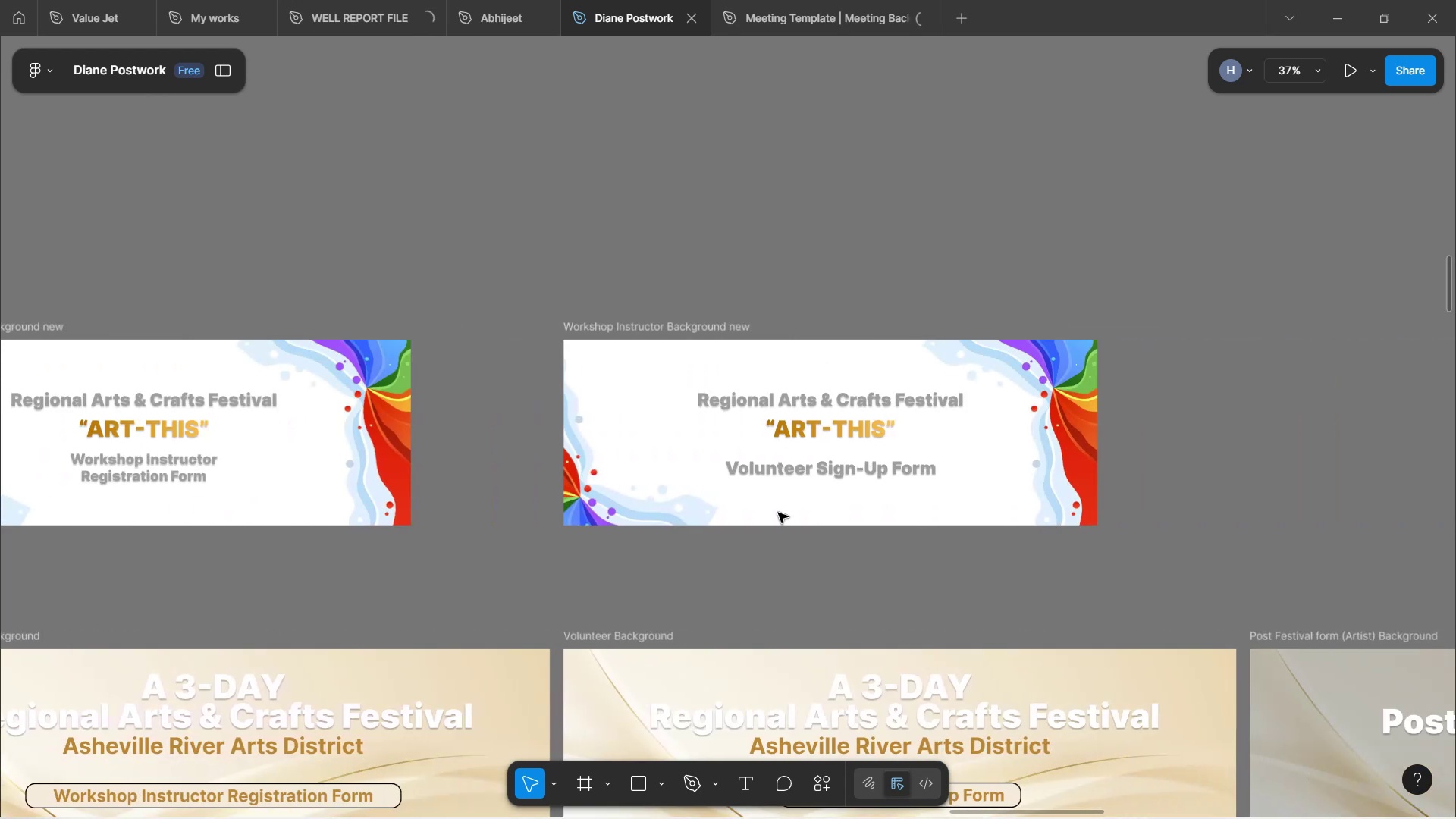 
scroll: coordinate [885, 472], scroll_direction: down, amount: 3.0
 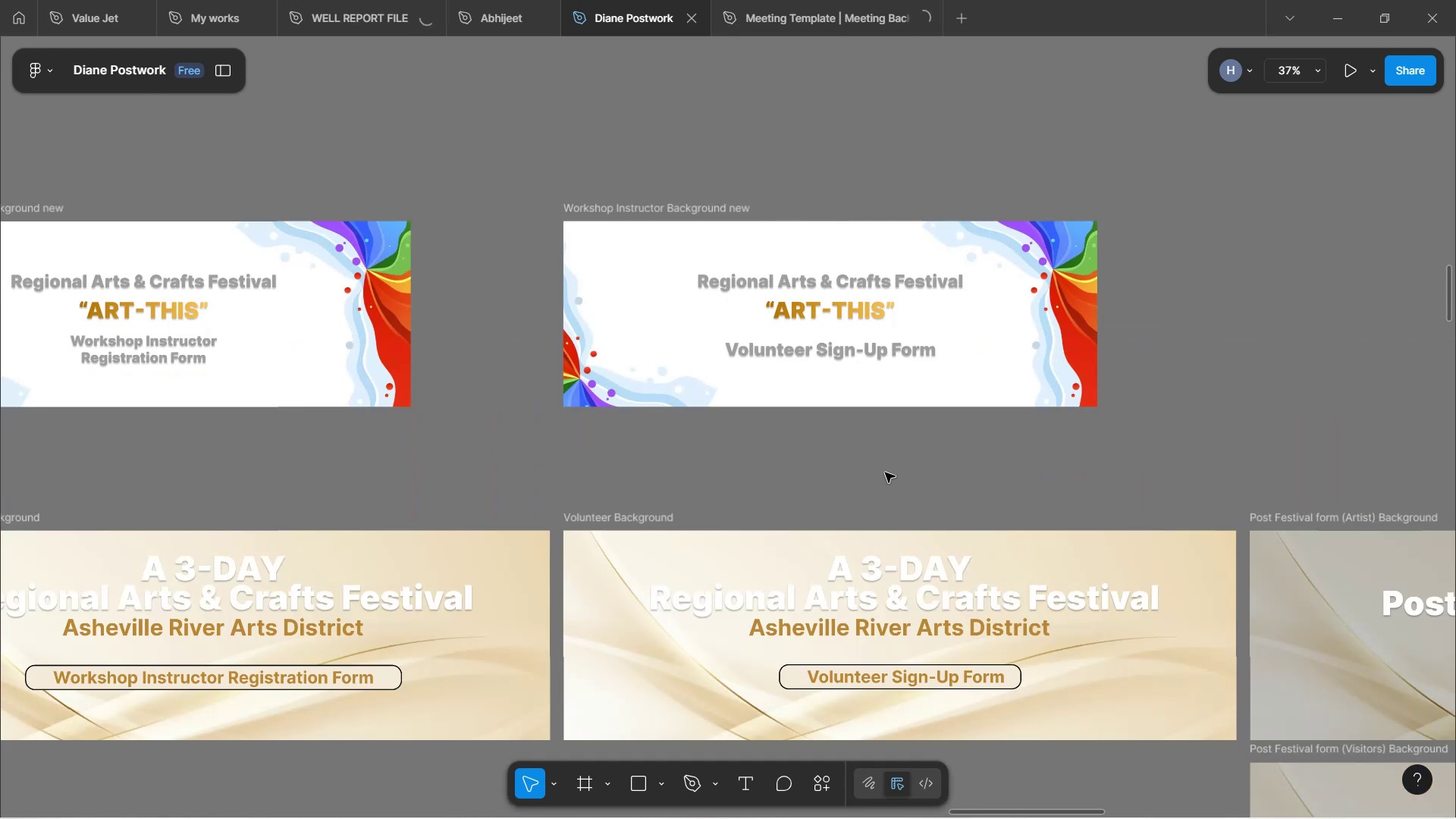 
hold_key(key=ControlLeft, duration=0.71)
scroll: coordinate [870, 435], scroll_direction: up, amount: 2.0
 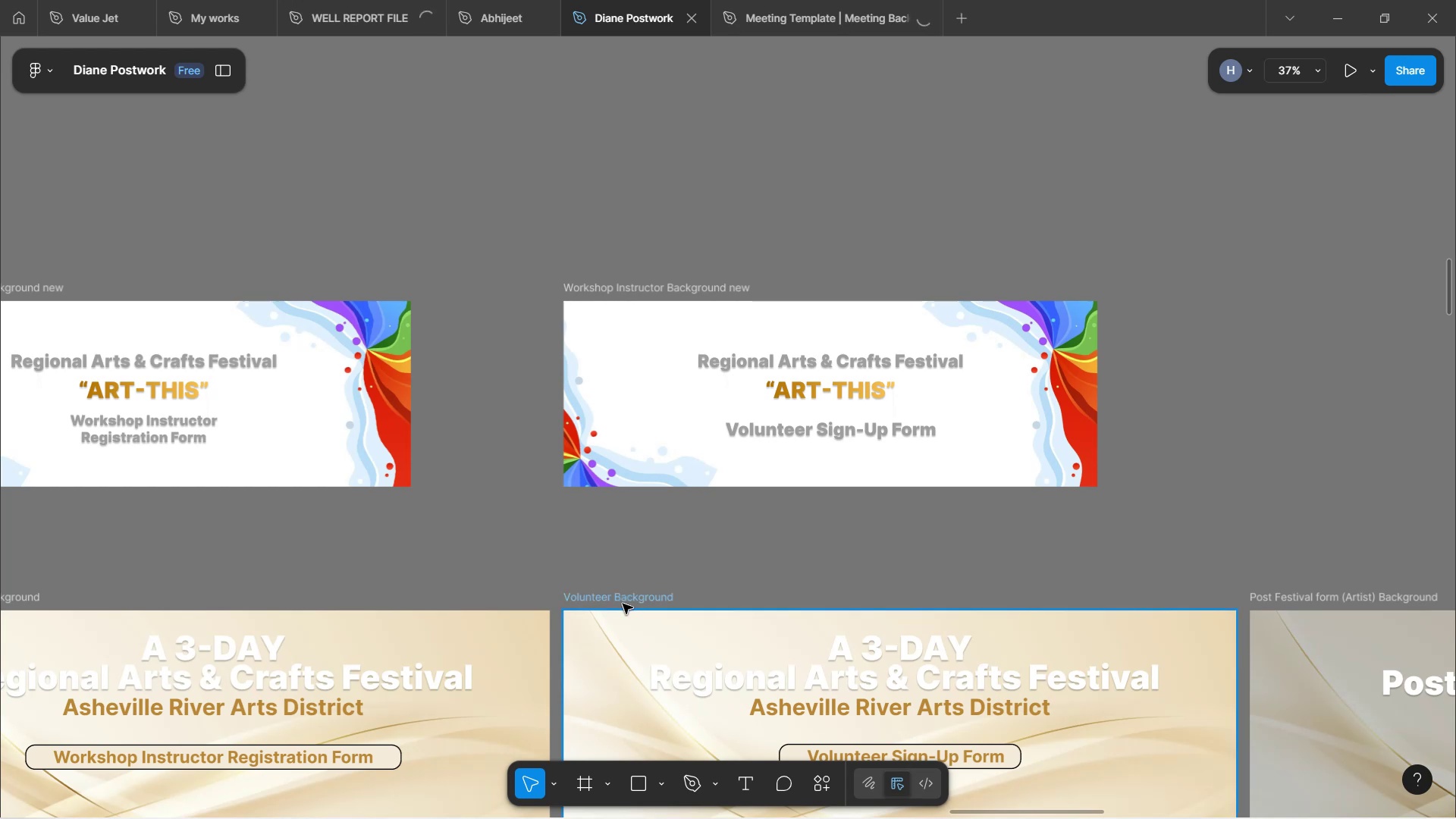 
double_click([623, 599])
 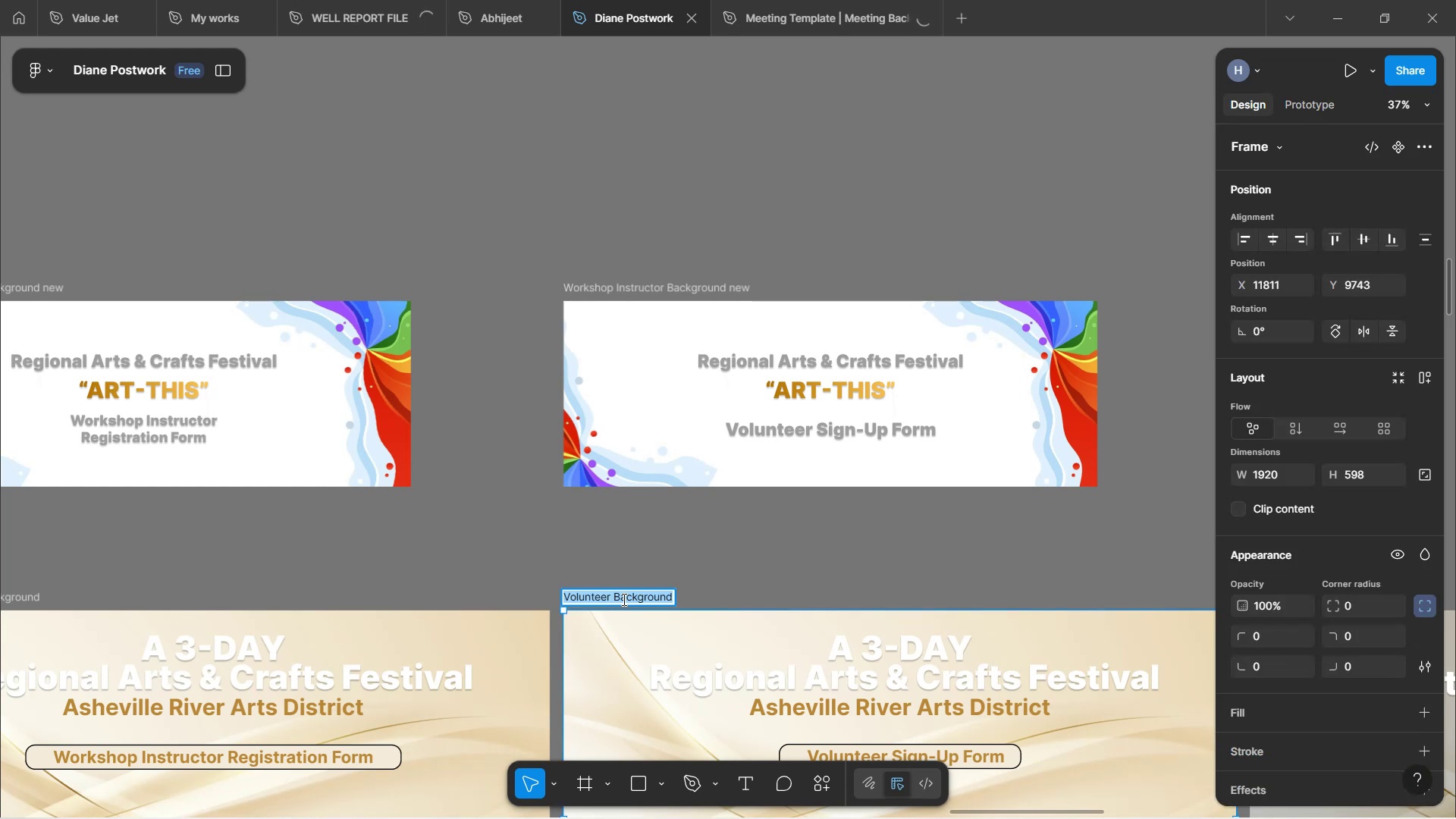 
key(Control+C)
 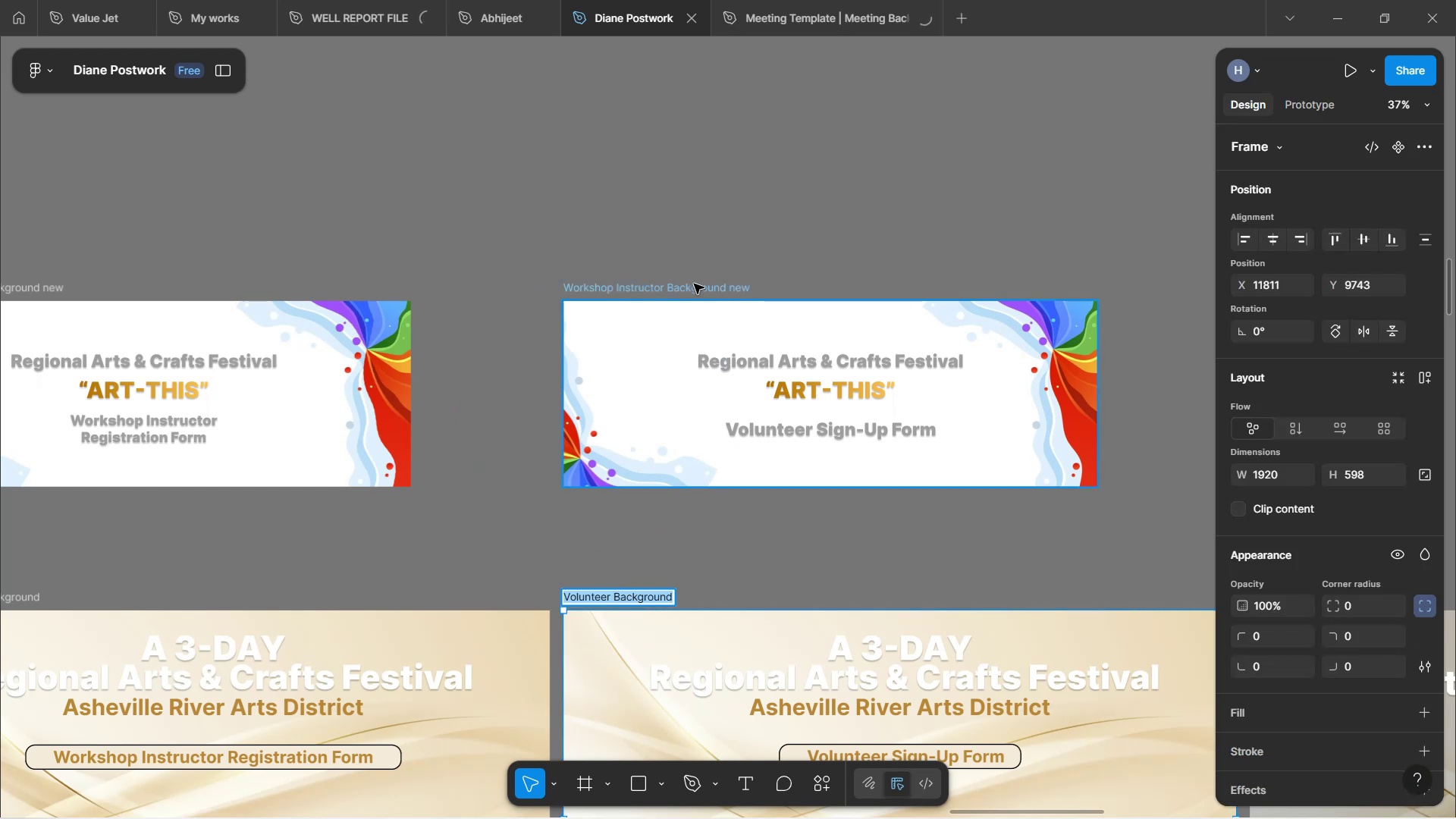 
left_click([694, 284])
 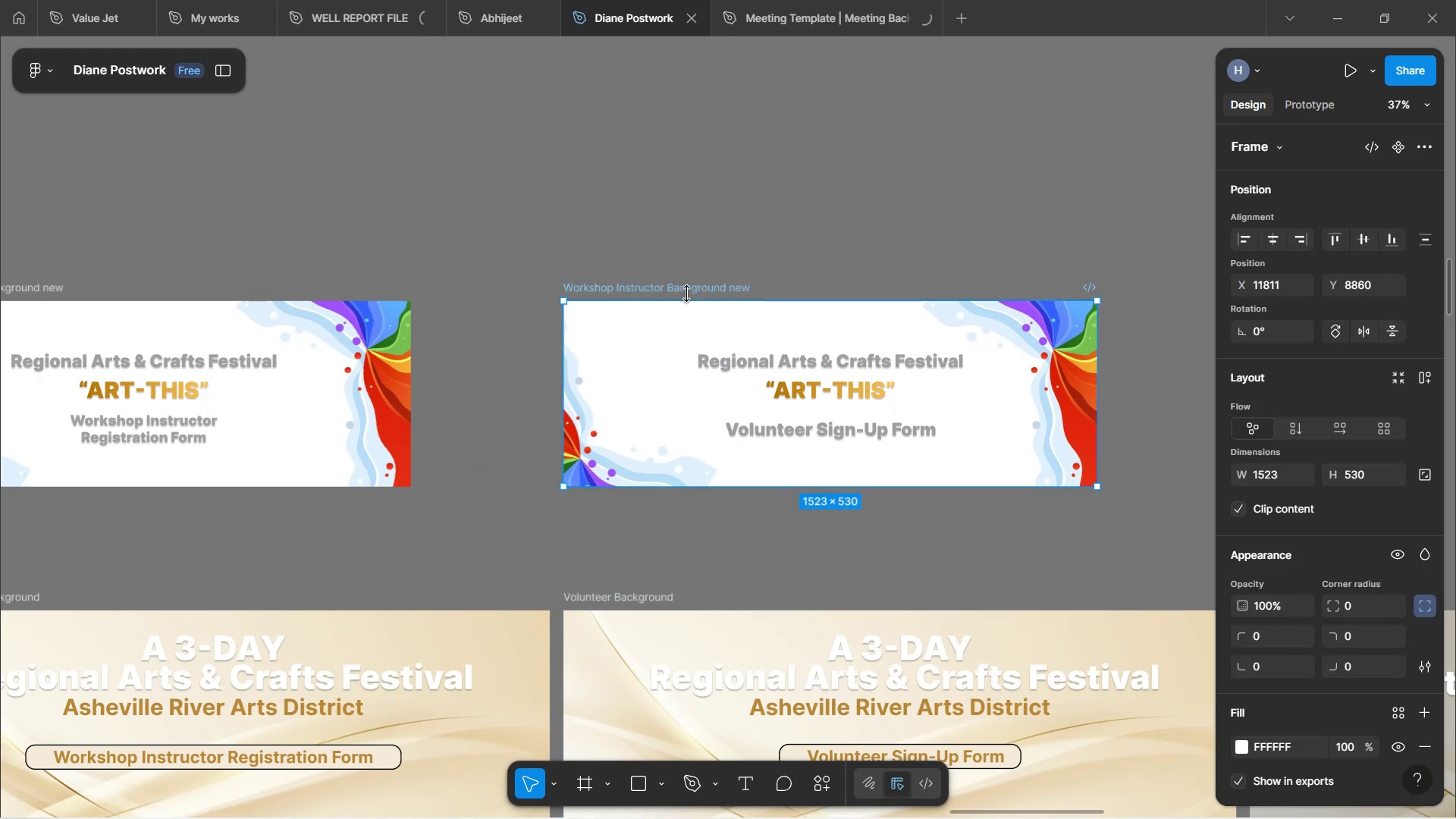 
left_click([687, 293])
 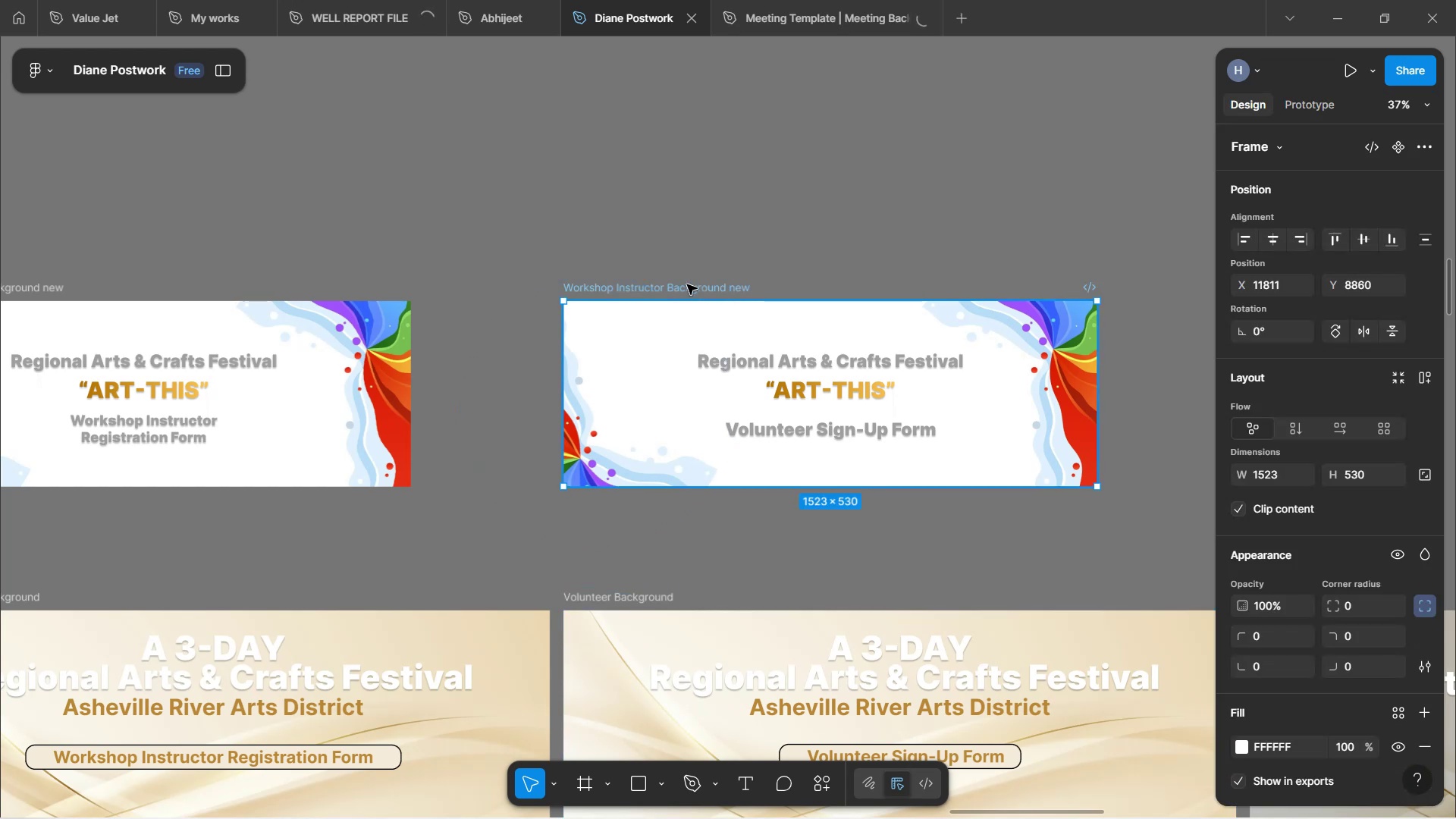 
double_click([687, 284])
 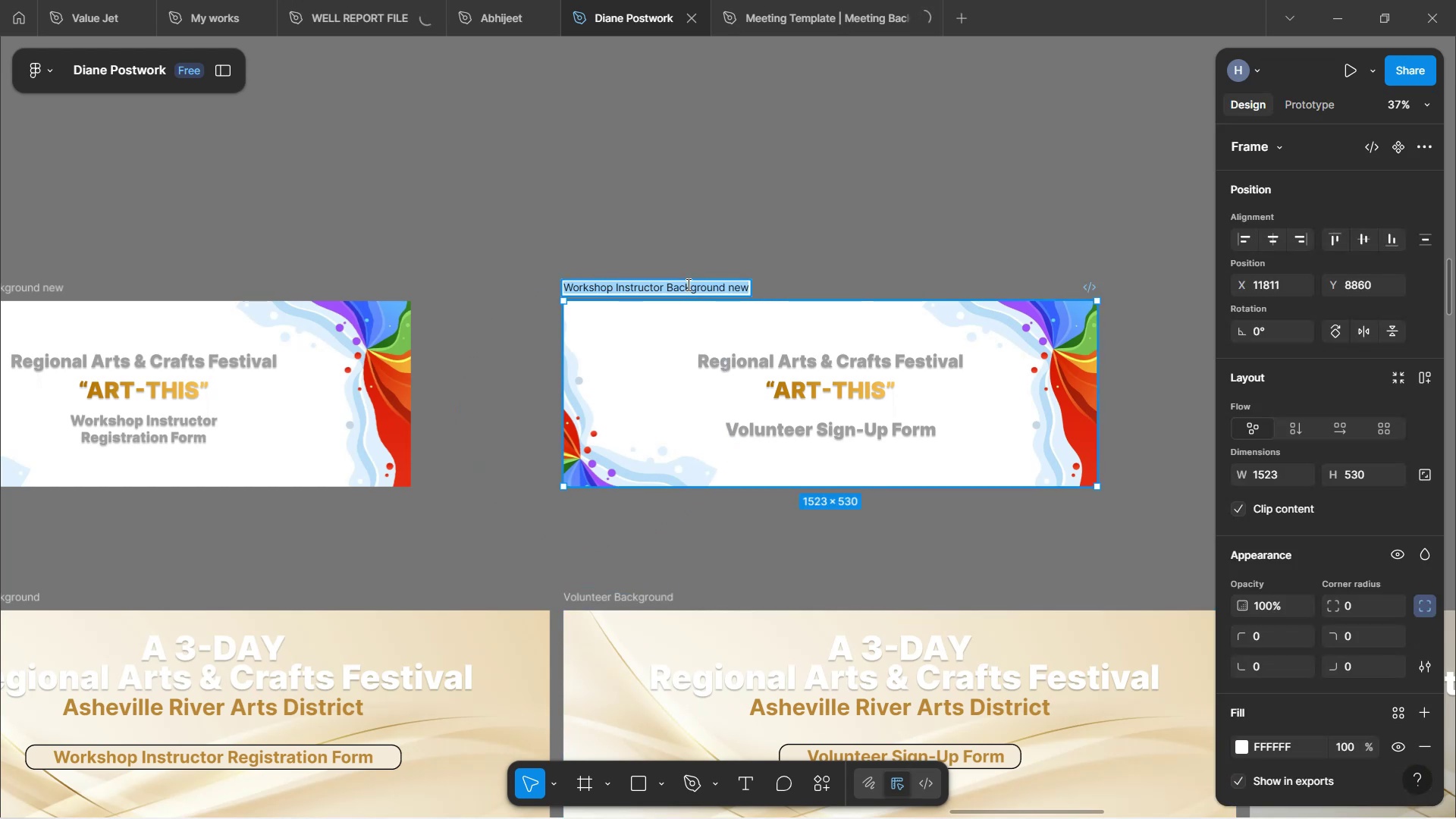 
key(Control+V)
 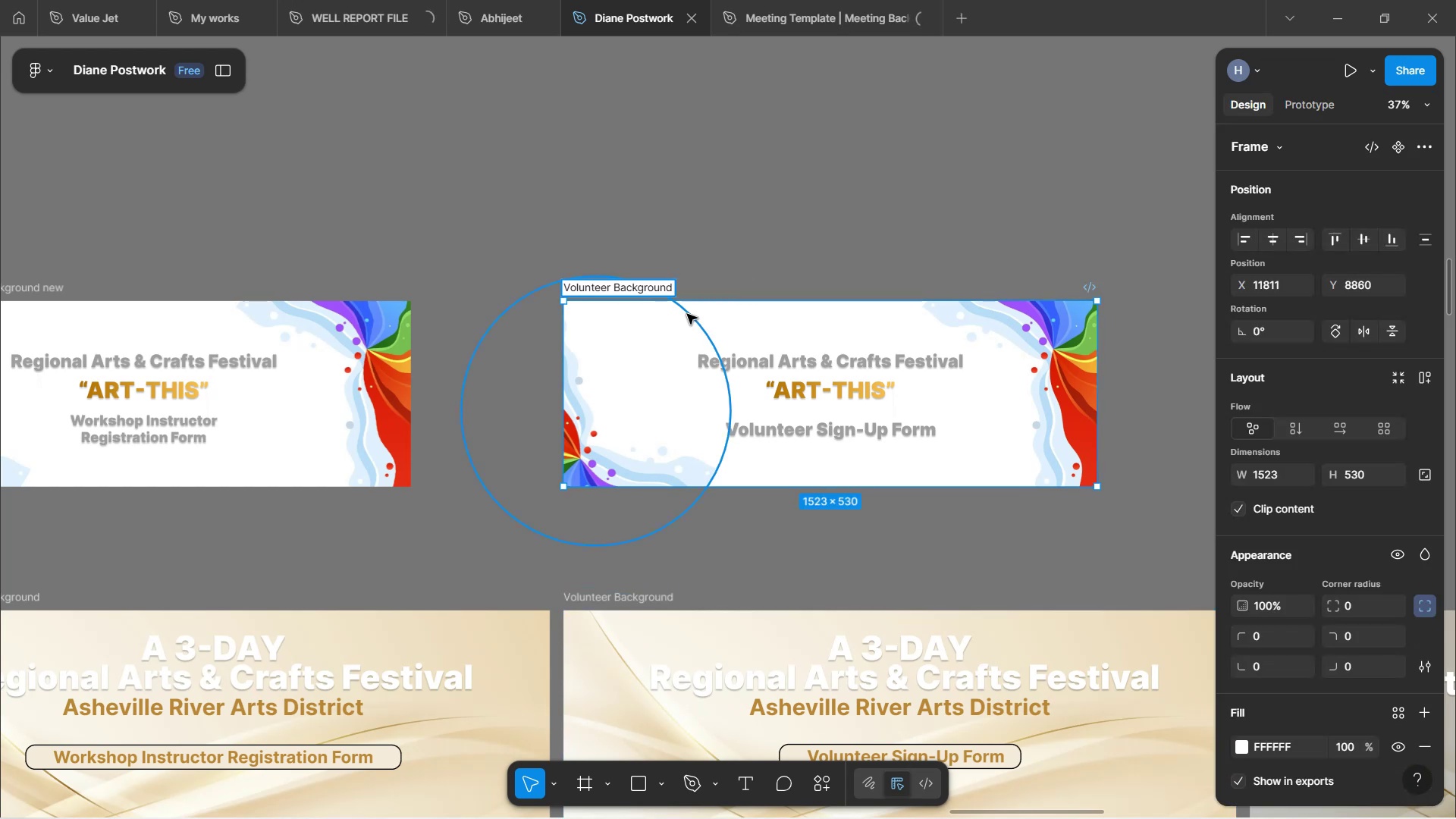 
type( new)
 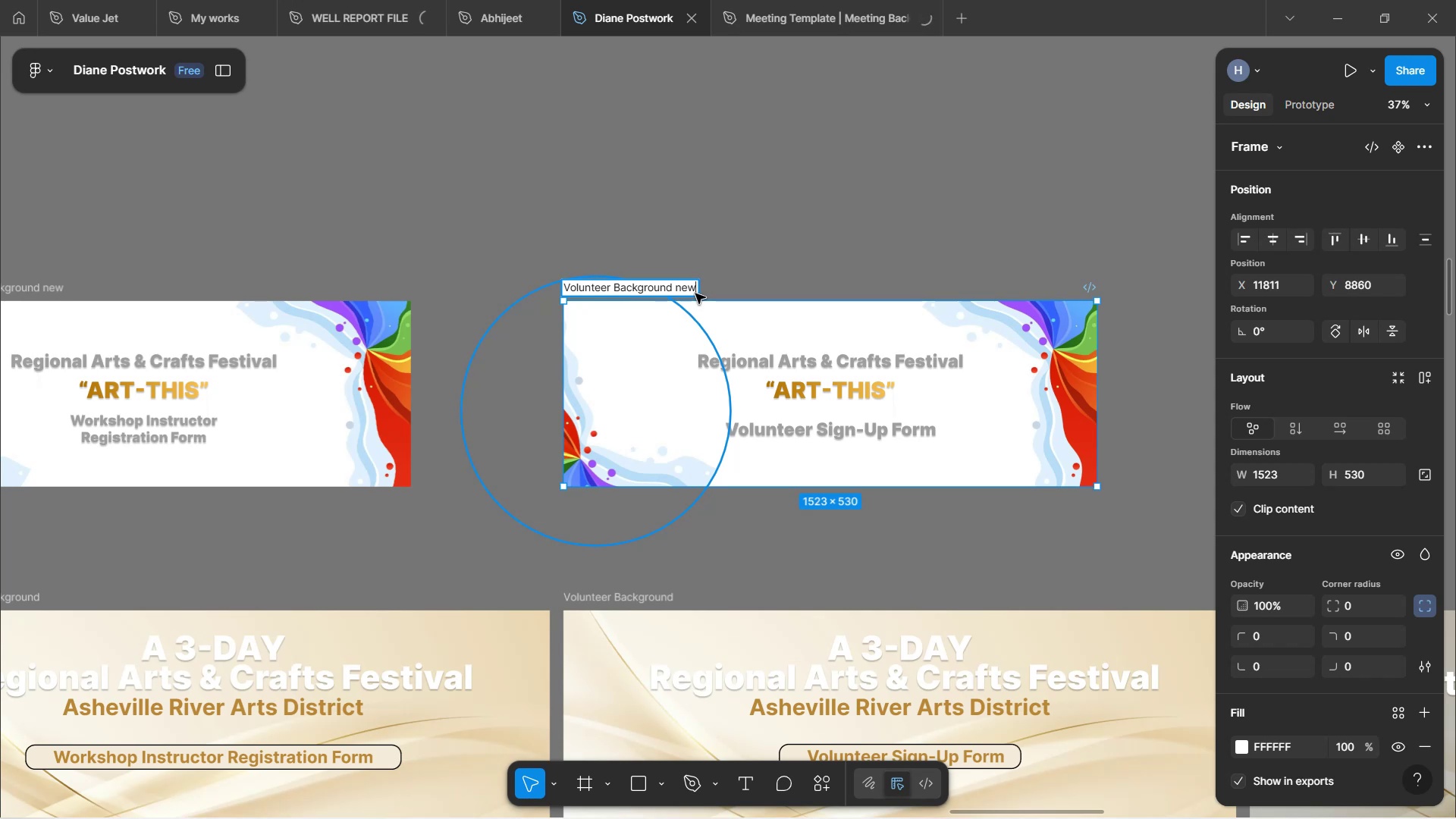 
left_click([719, 195])
 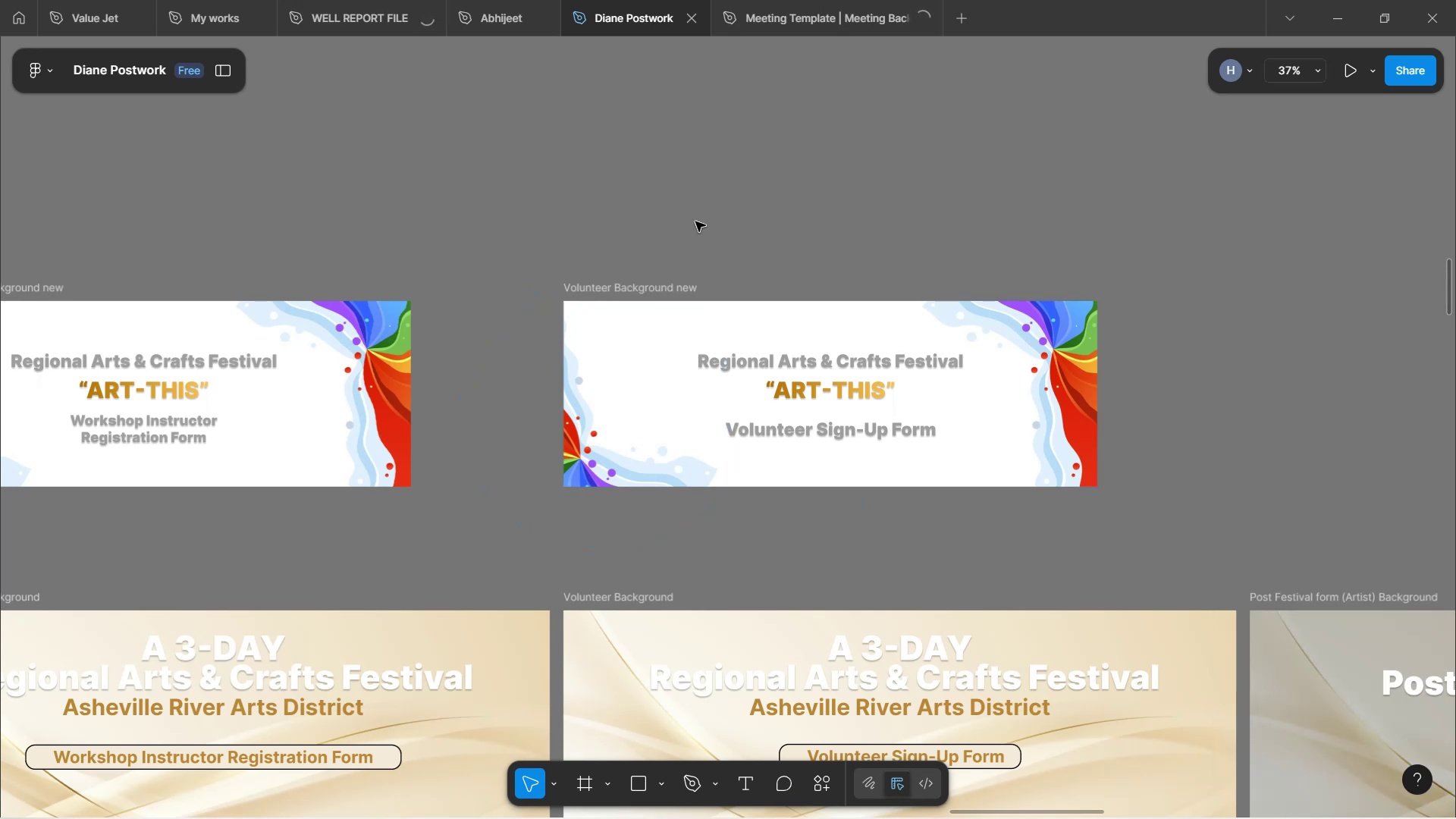 
hold_key(key=ShiftLeft, duration=1.57)
scroll: coordinate [894, 443], scroll_direction: down, amount: 1.0
 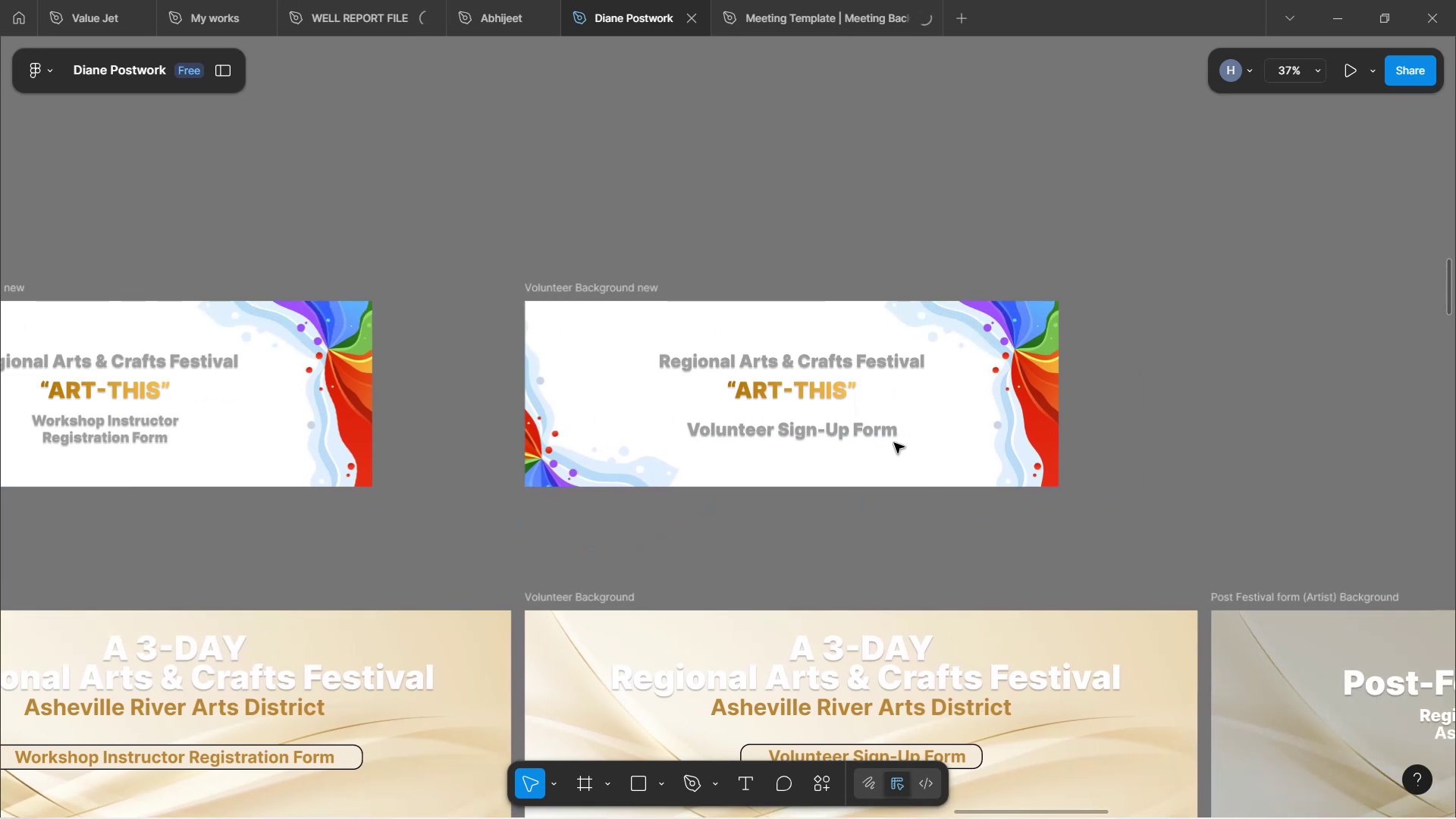 
hold_key(key=ControlLeft, duration=1.56)
scroll: coordinate [893, 441], scroll_direction: up, amount: 2.0
 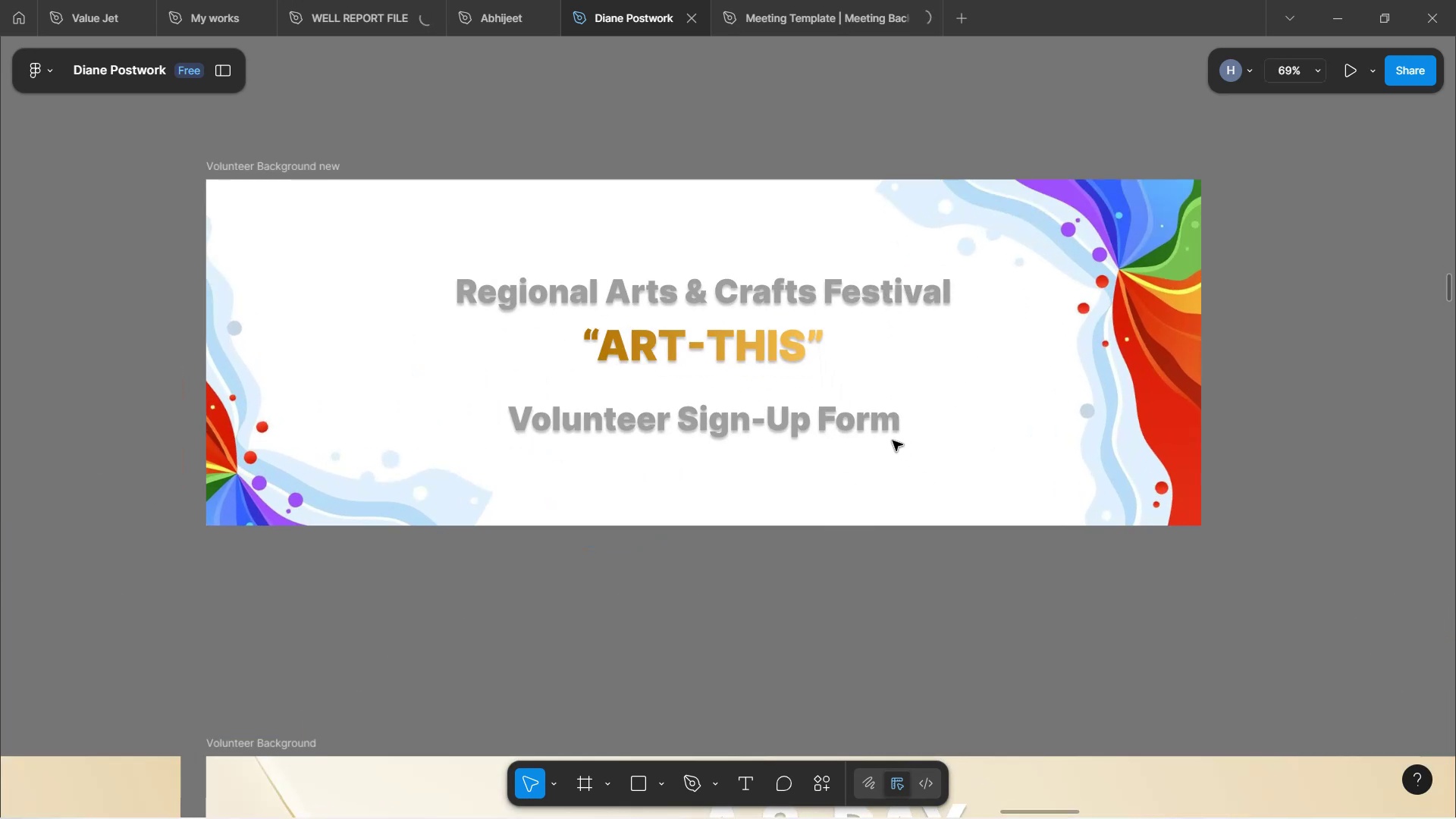 
hold_key(key=ControlLeft, duration=0.95)
 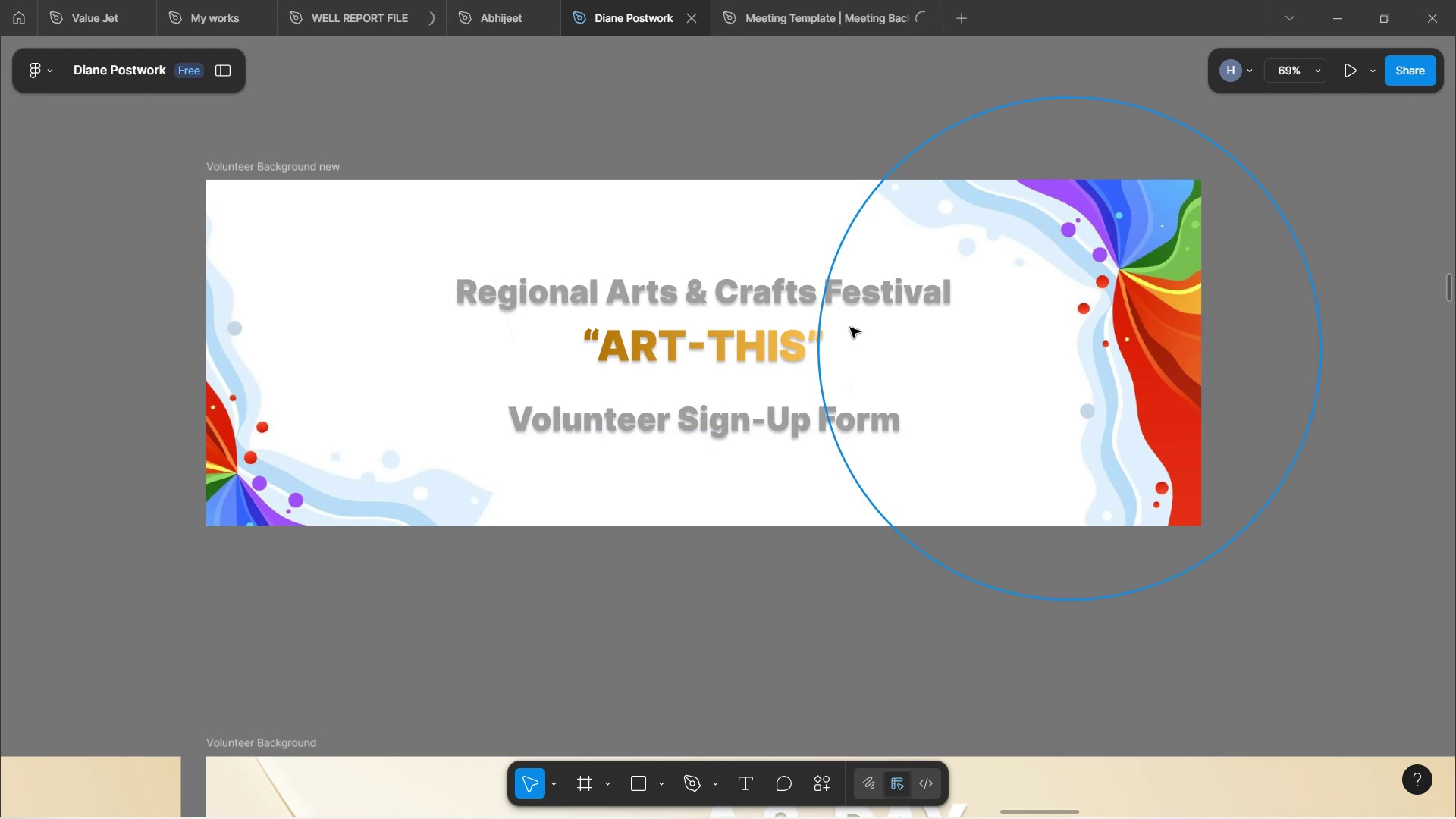 
wait(19.83)
 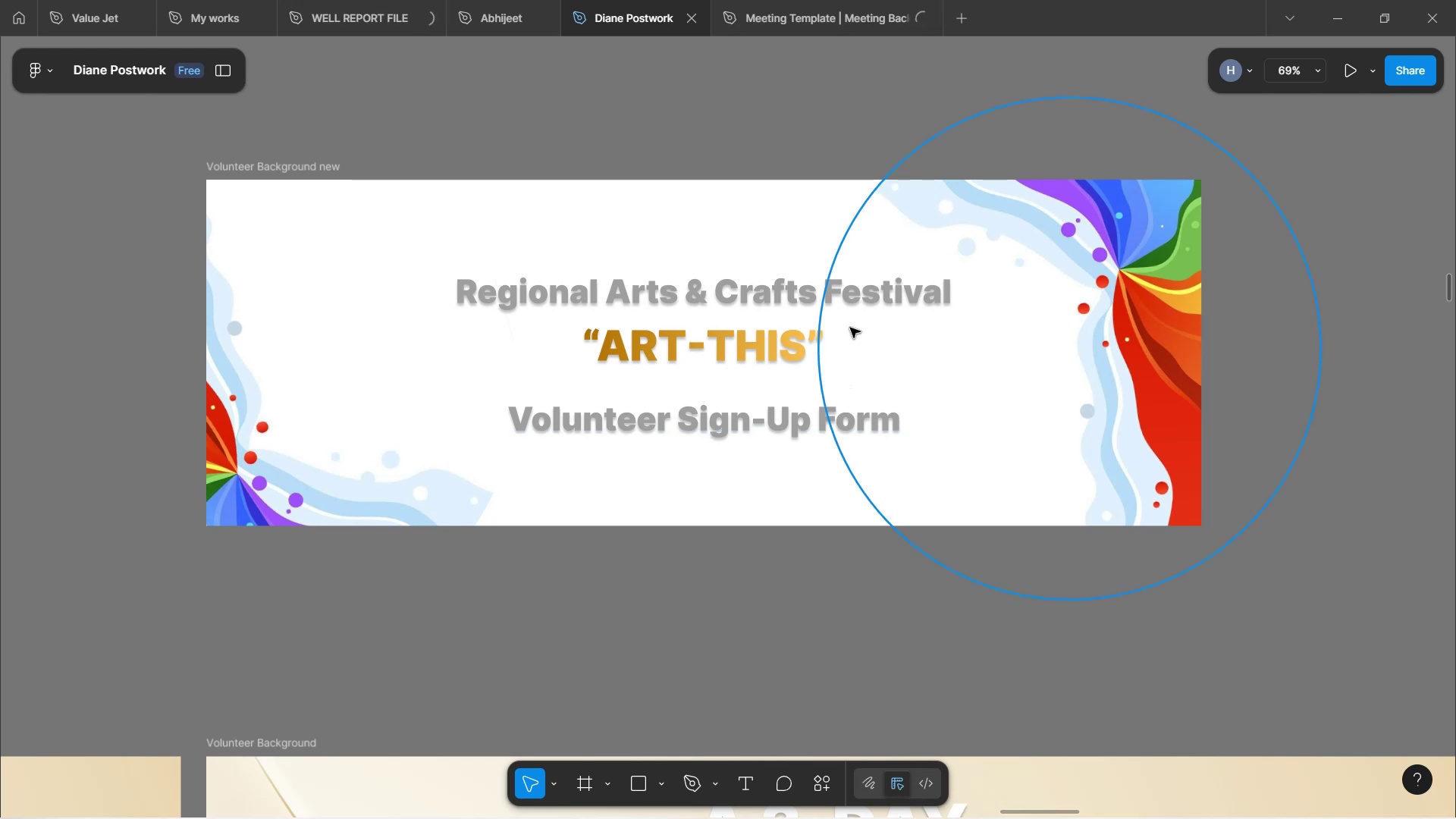 
left_click_drag(start_coordinate=[777, 129], to_coordinate=[782, 129])
 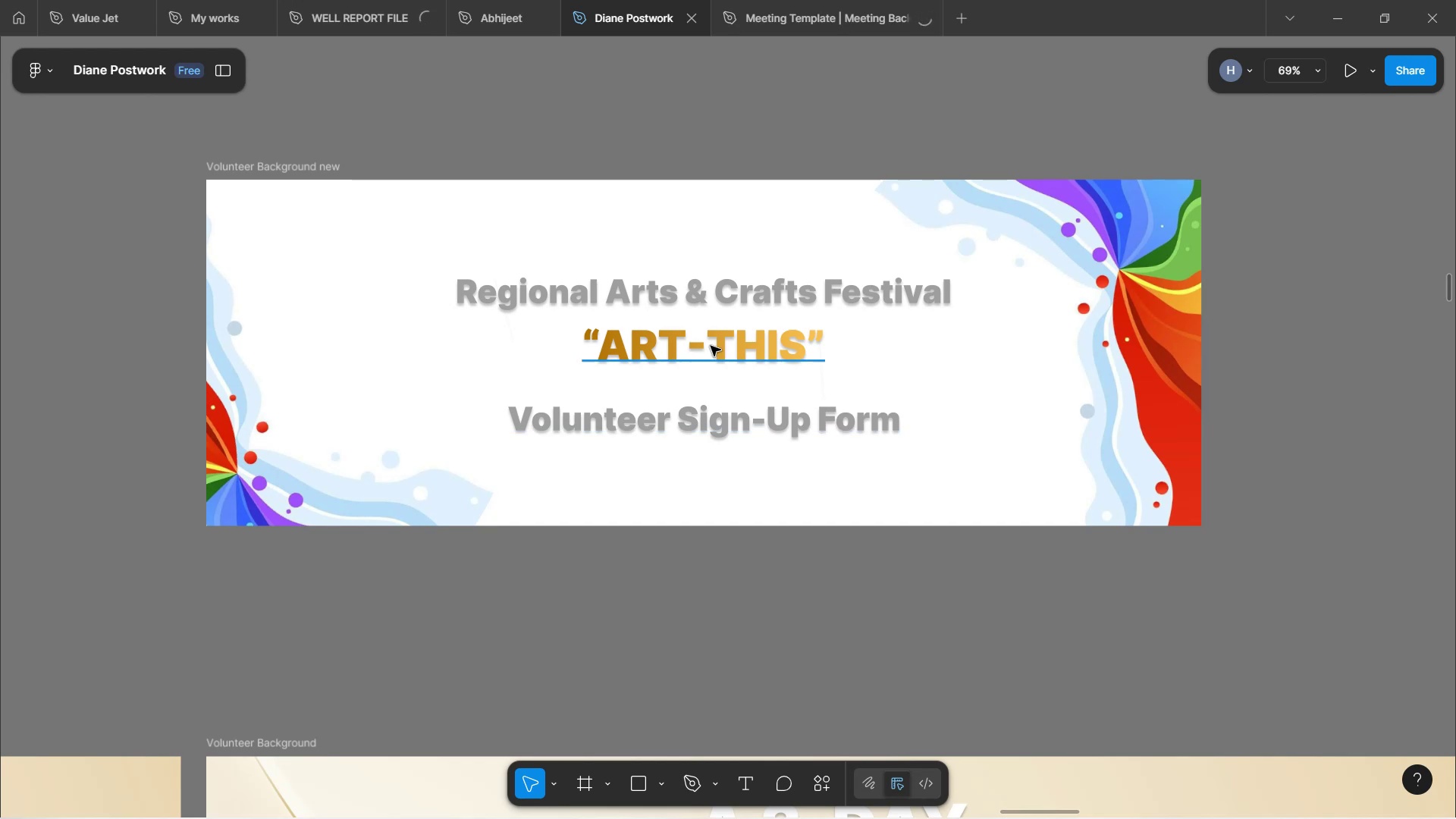 
wait(48.5)
 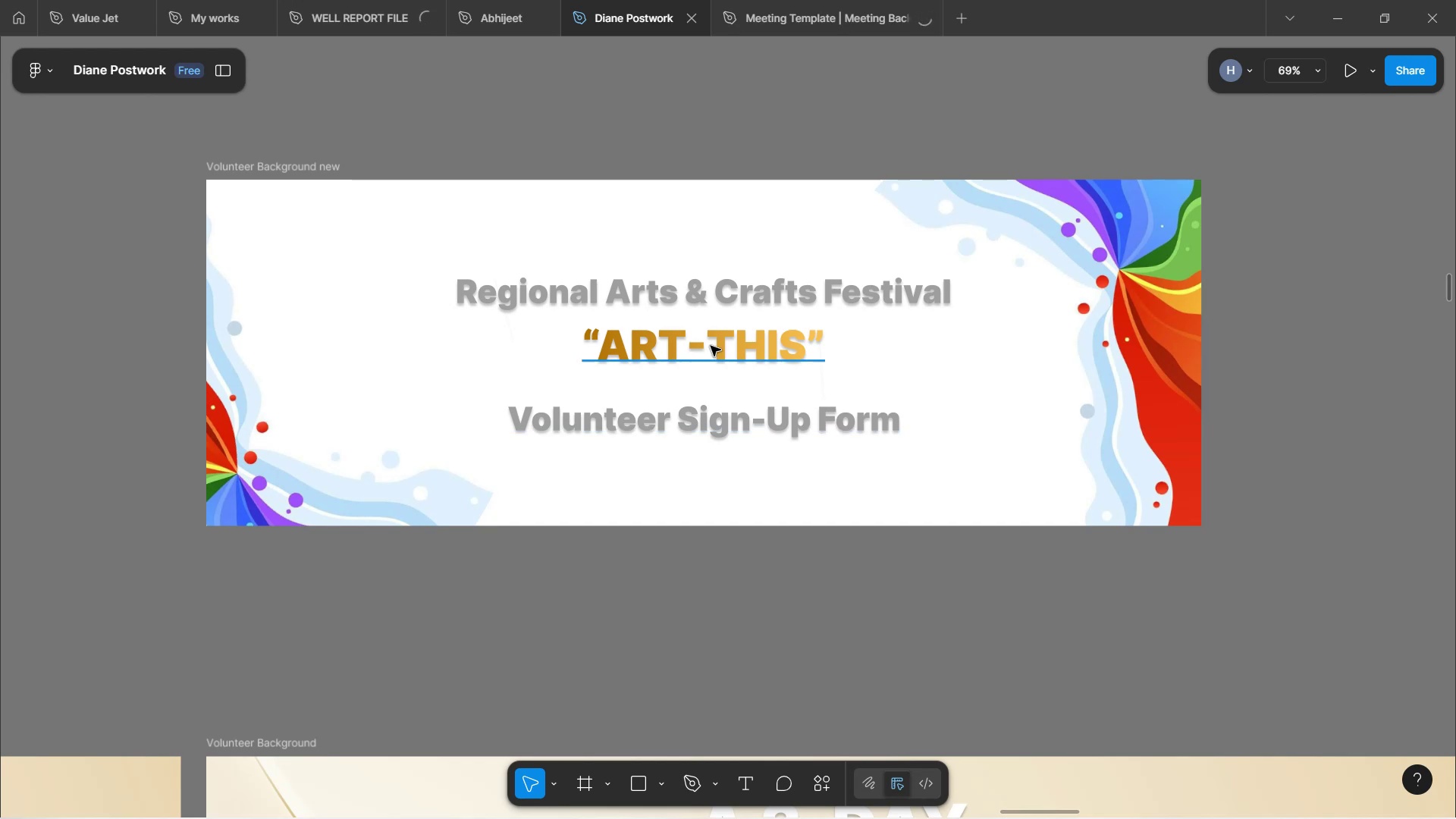 
left_click([317, 169])
 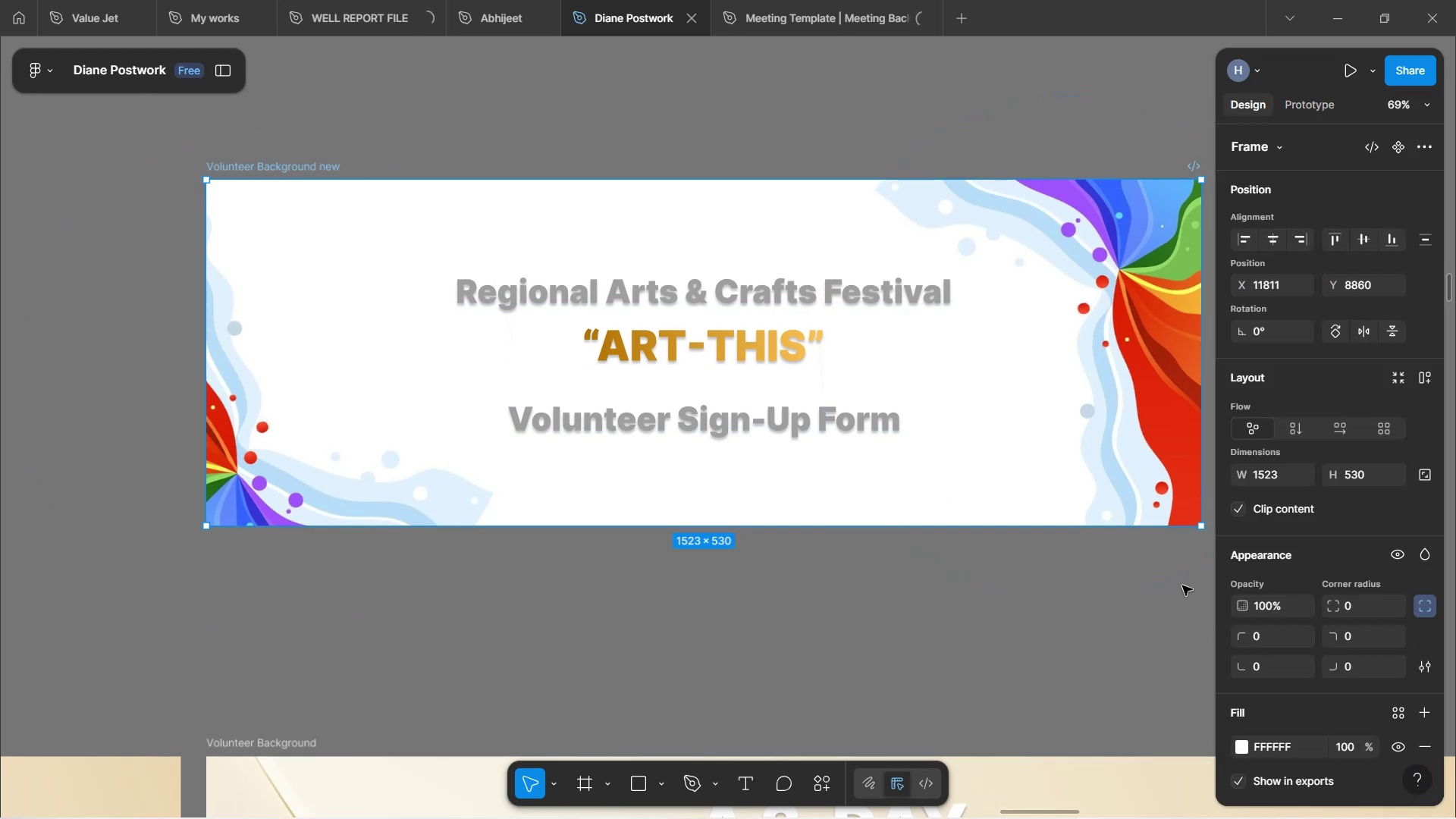 
scroll: coordinate [1272, 651], scroll_direction: down, amount: 17.0
 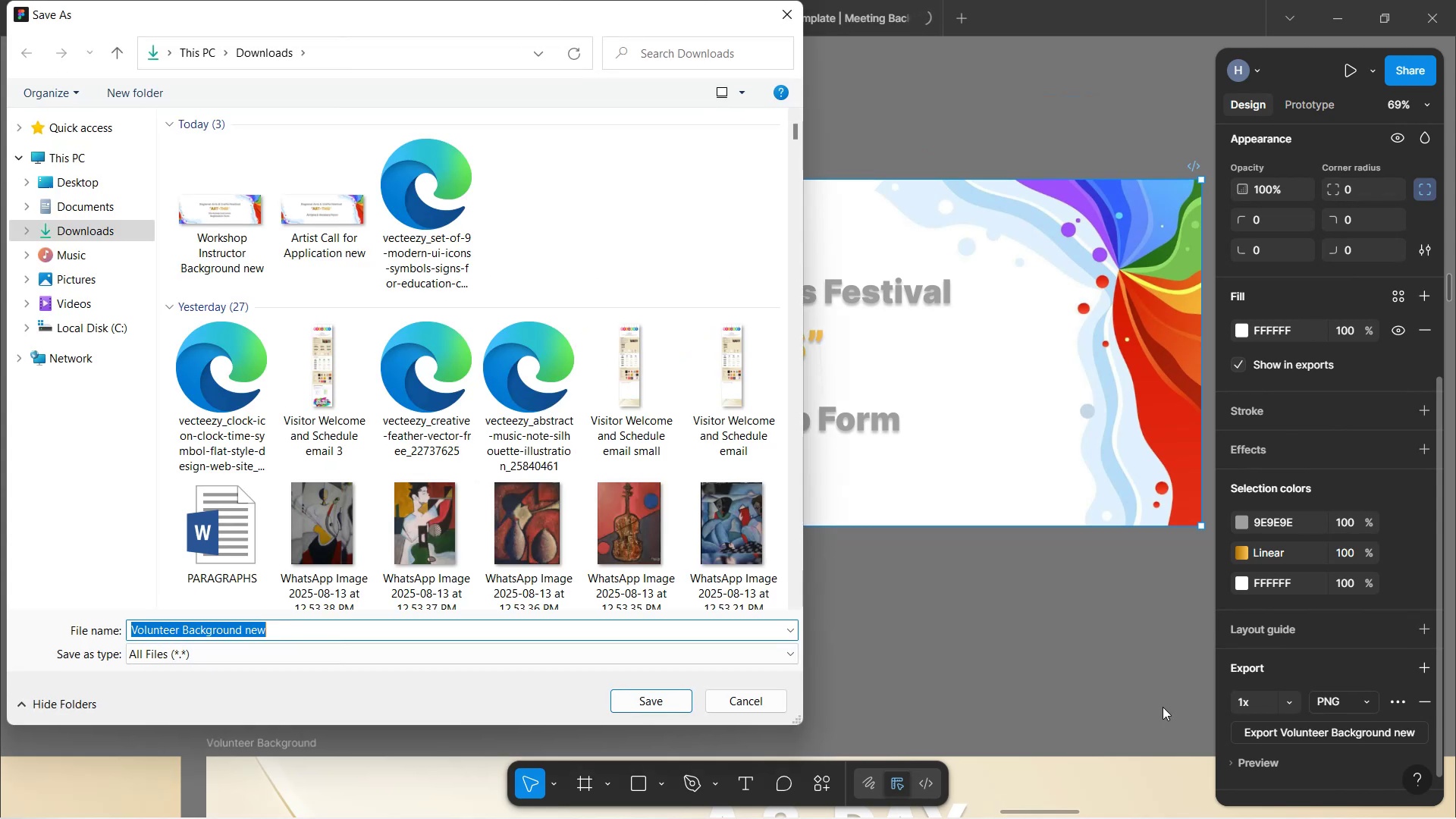 
wait(5.08)
 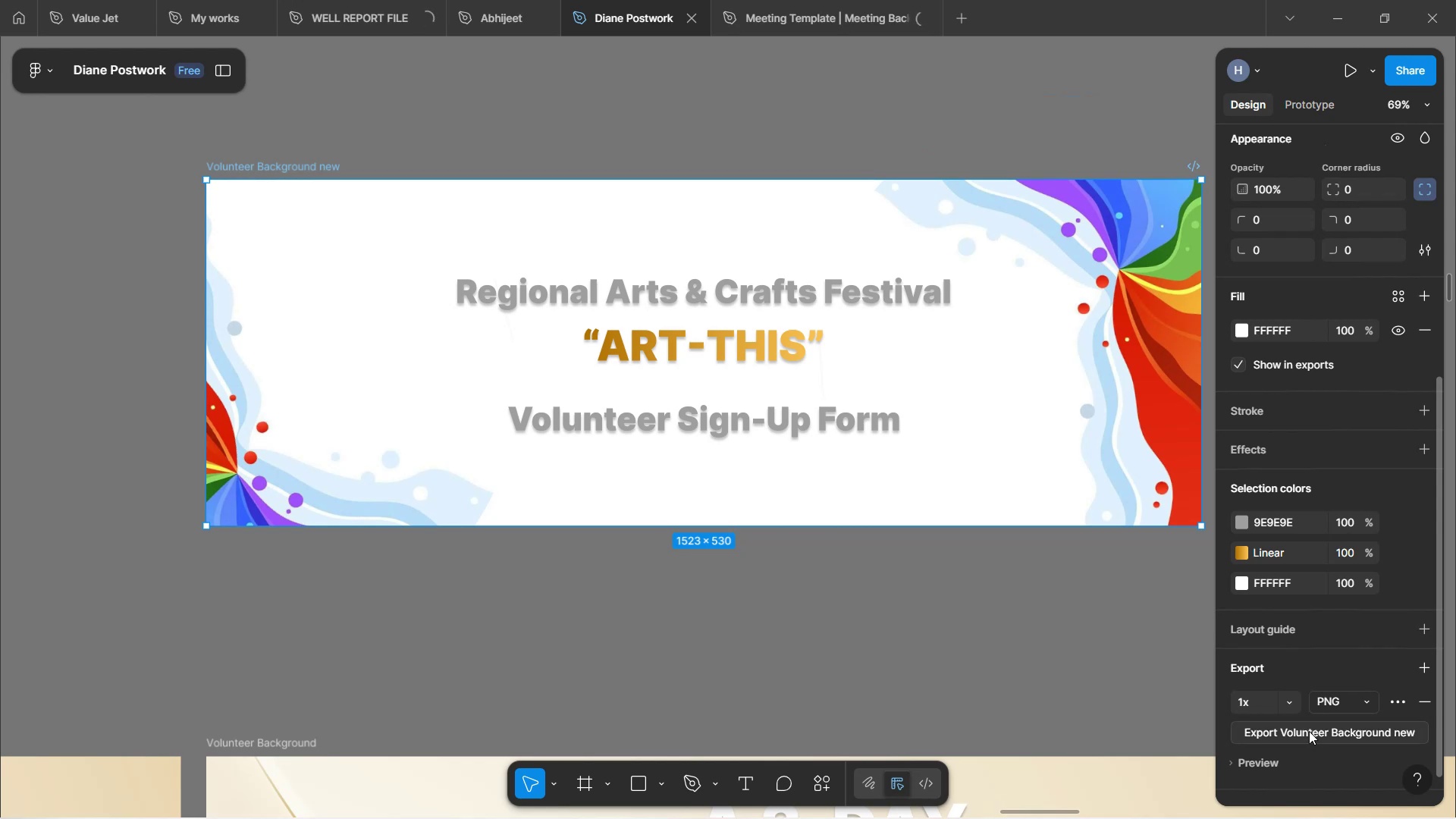 
left_click([648, 695])
 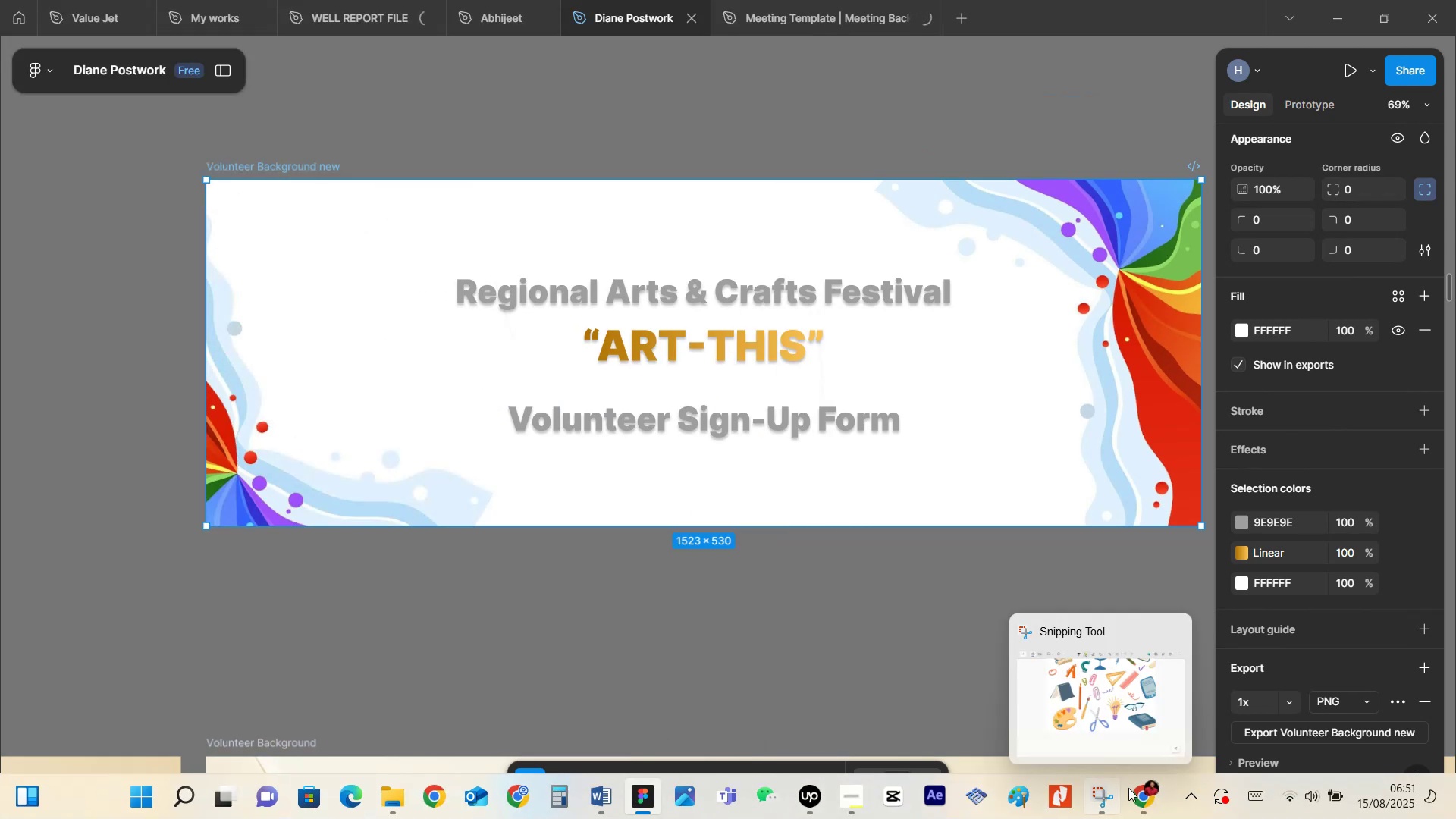 
left_click([1144, 803])
 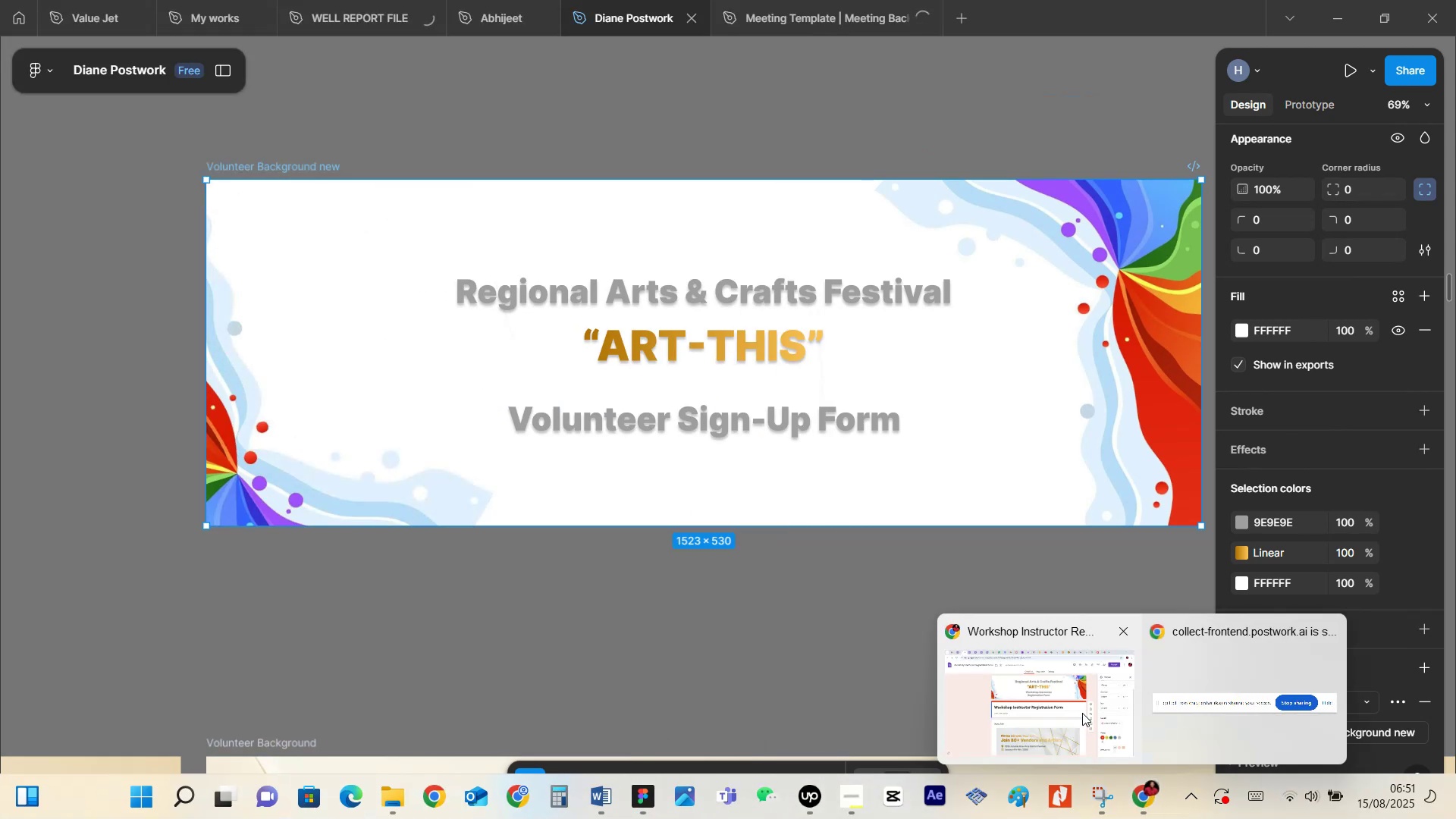 
left_click([1082, 713])
 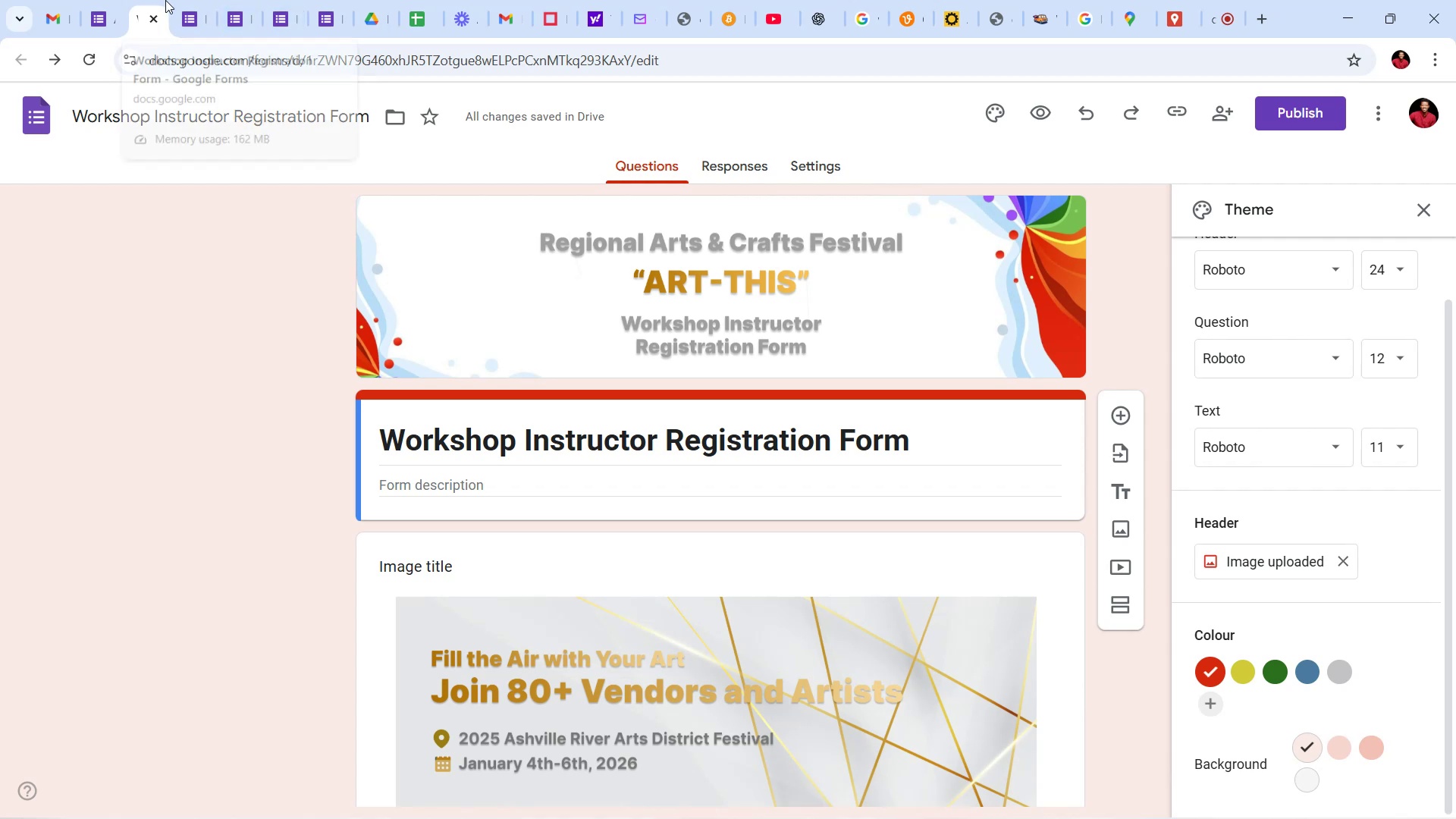 
left_click([199, 0])
 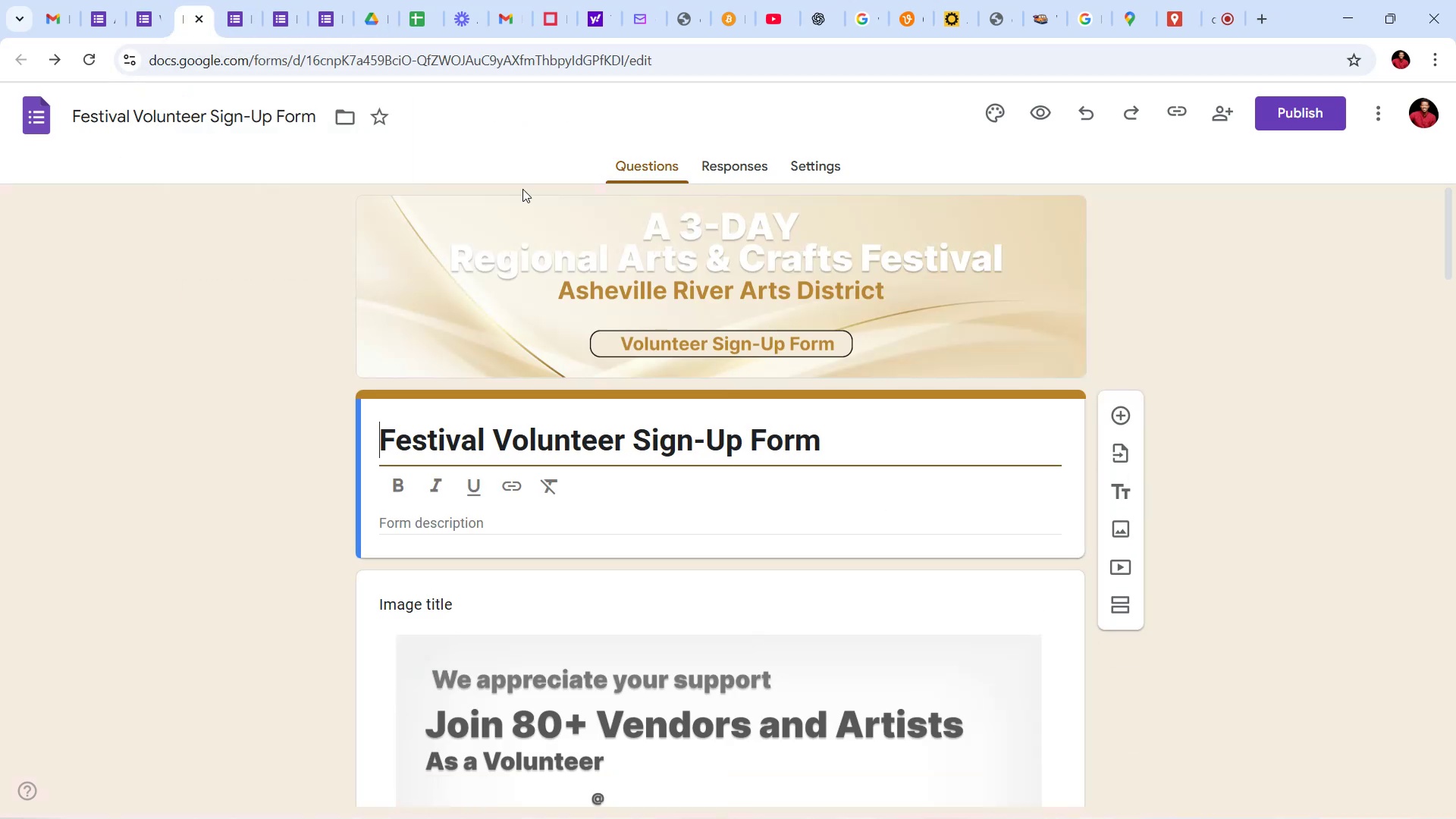 
left_click([152, 0])
 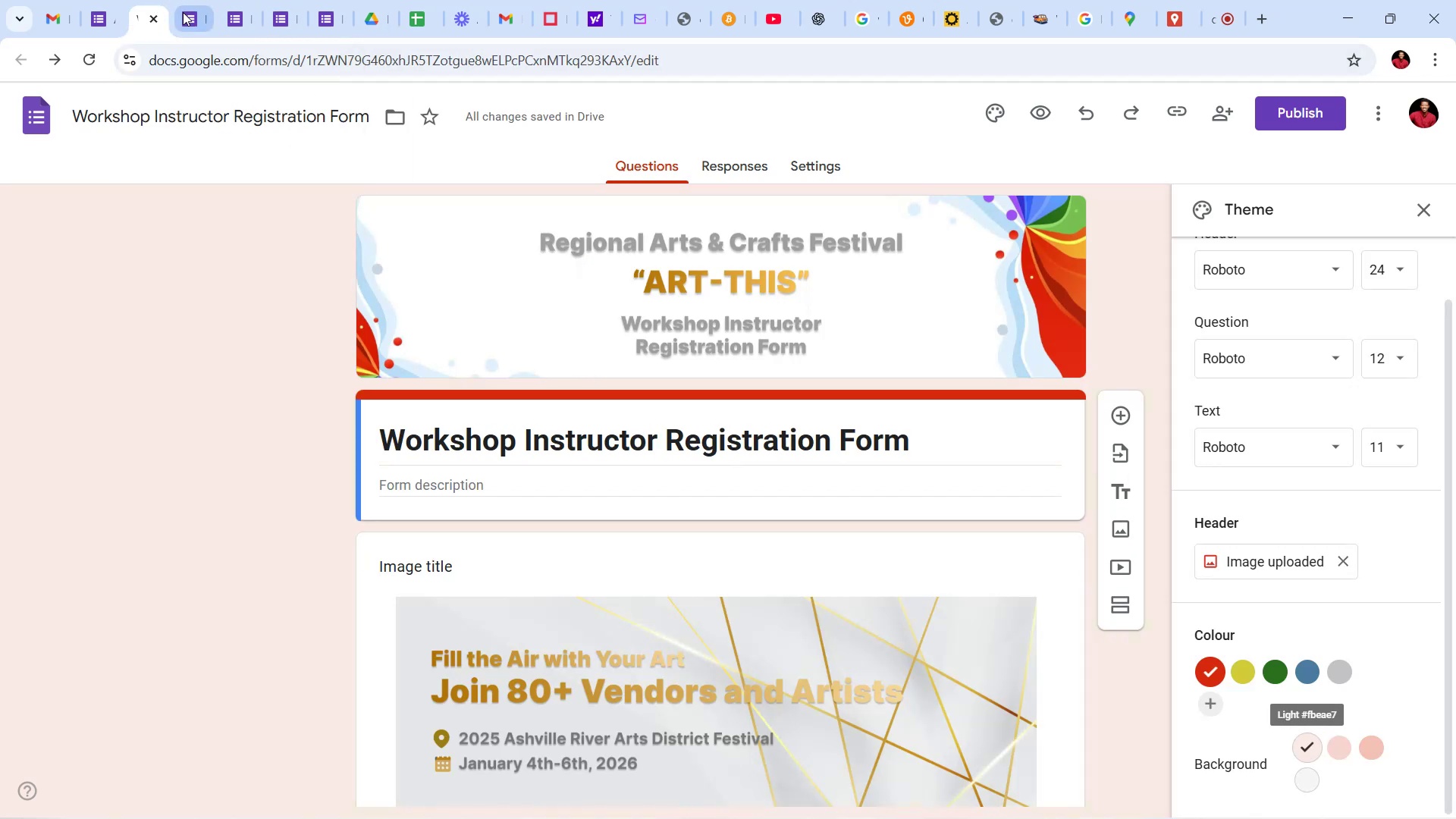 
left_click([184, 14])
 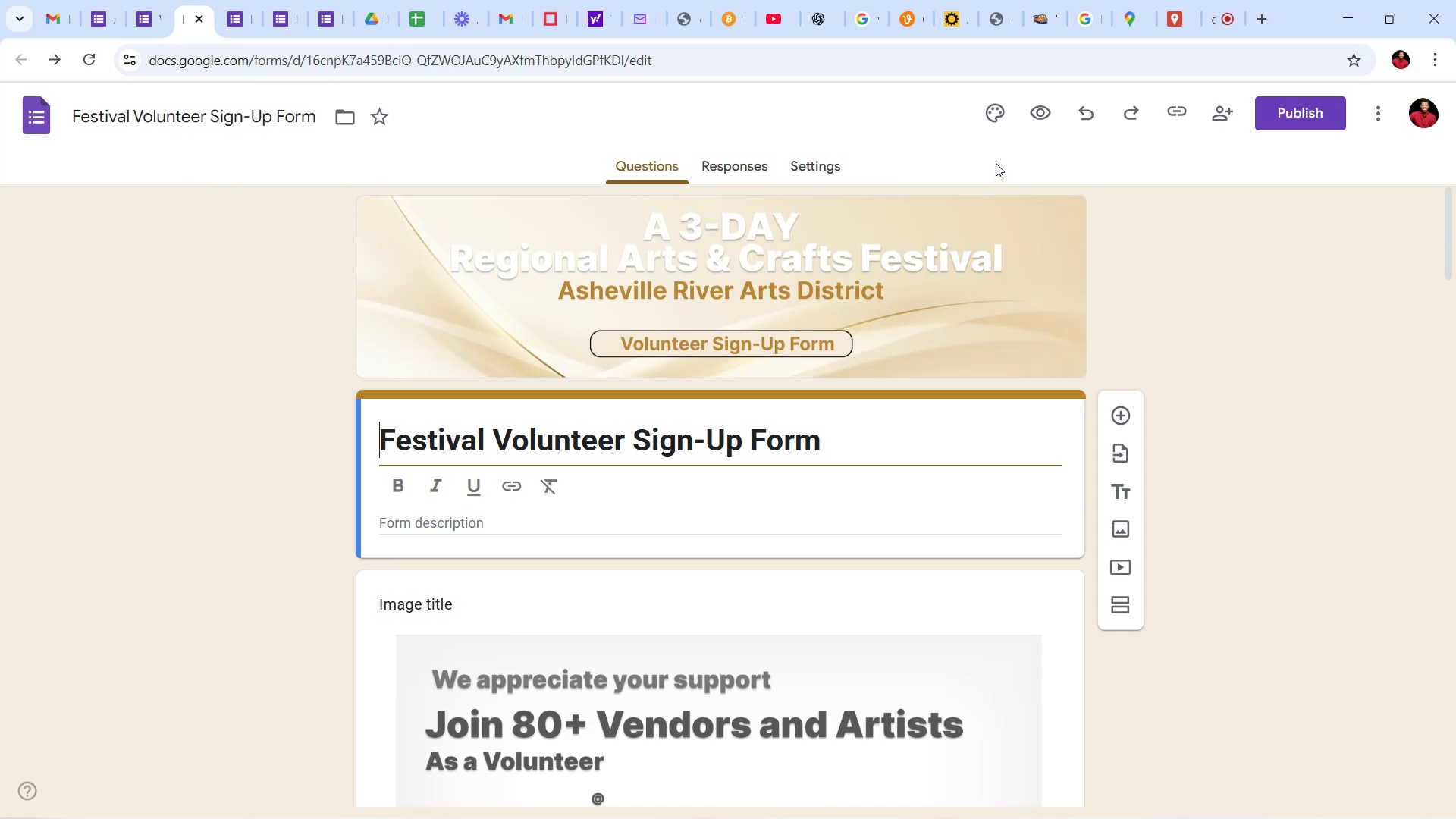 
left_click([980, 117])
 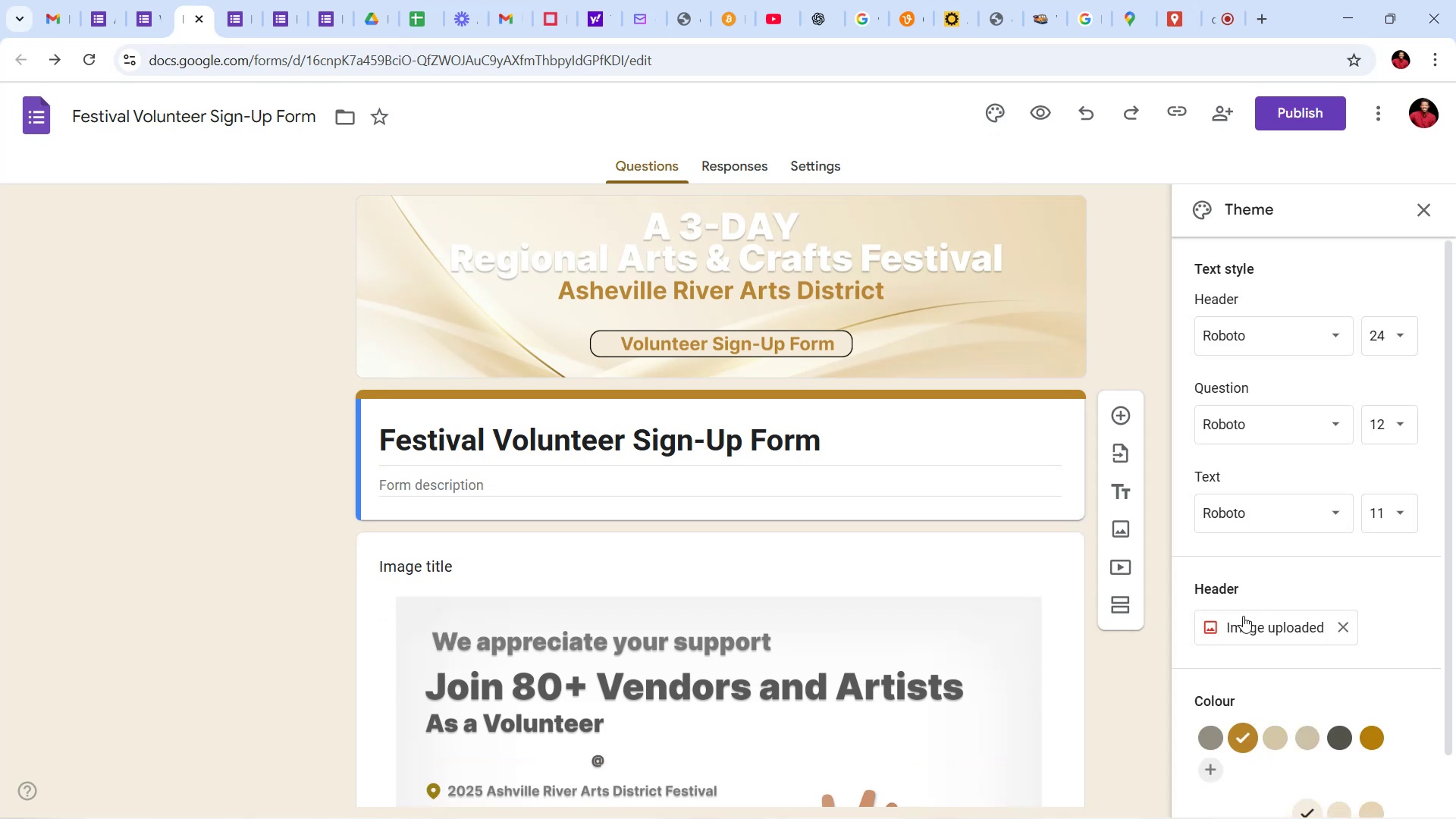 
left_click([1241, 620])
 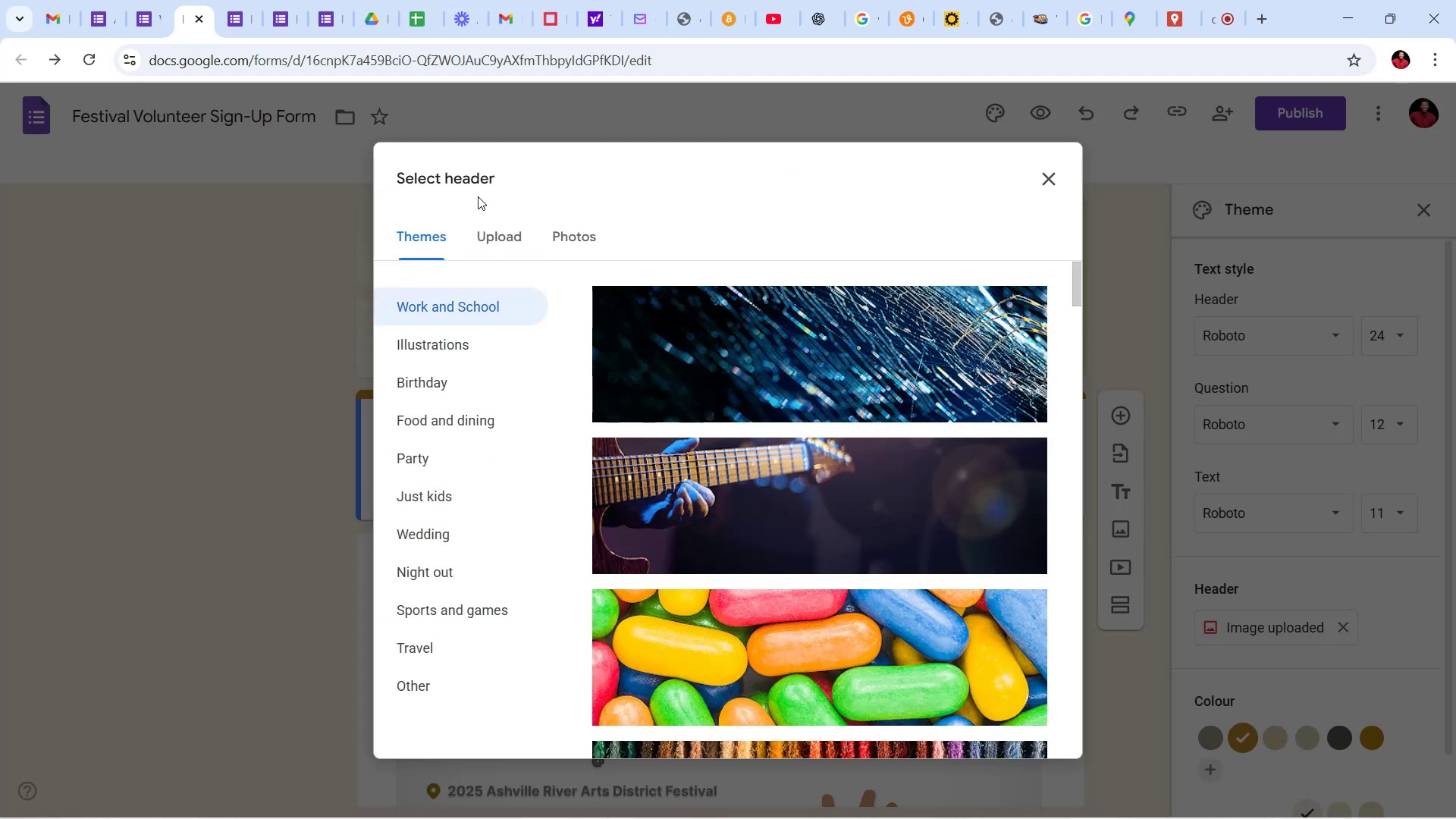 
left_click([513, 235])
 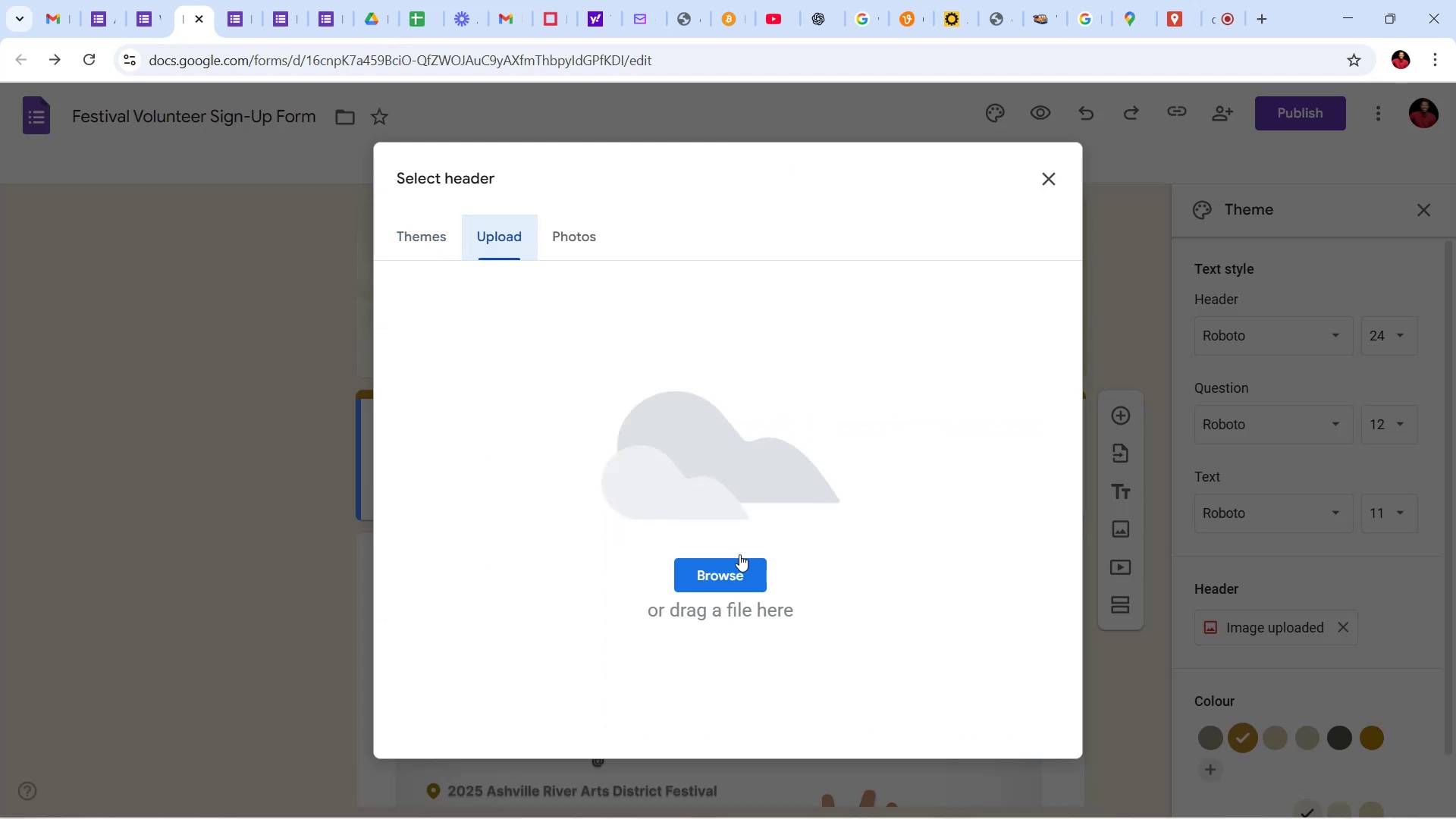 
left_click([738, 567])
 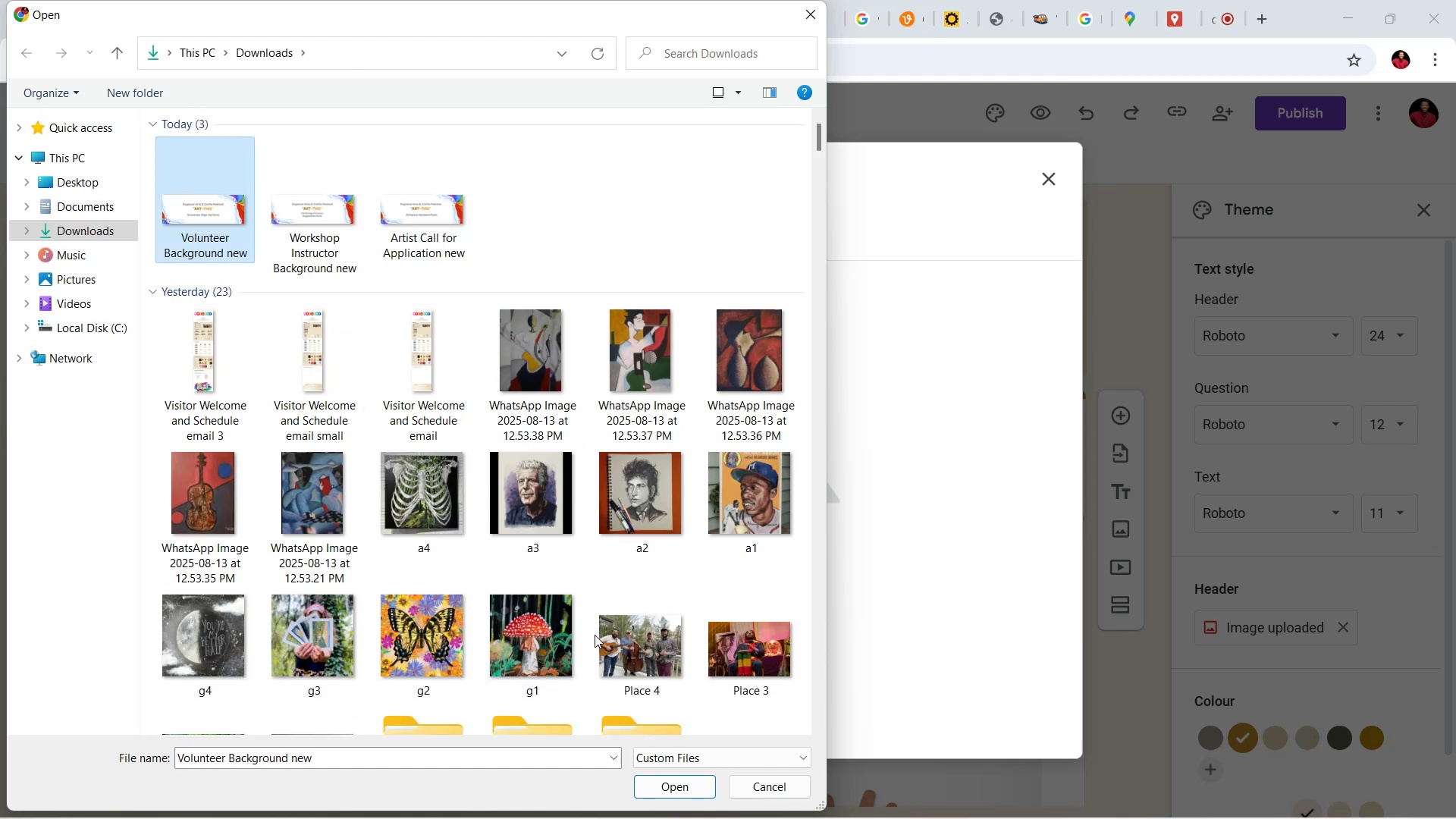 
wait(5.02)
 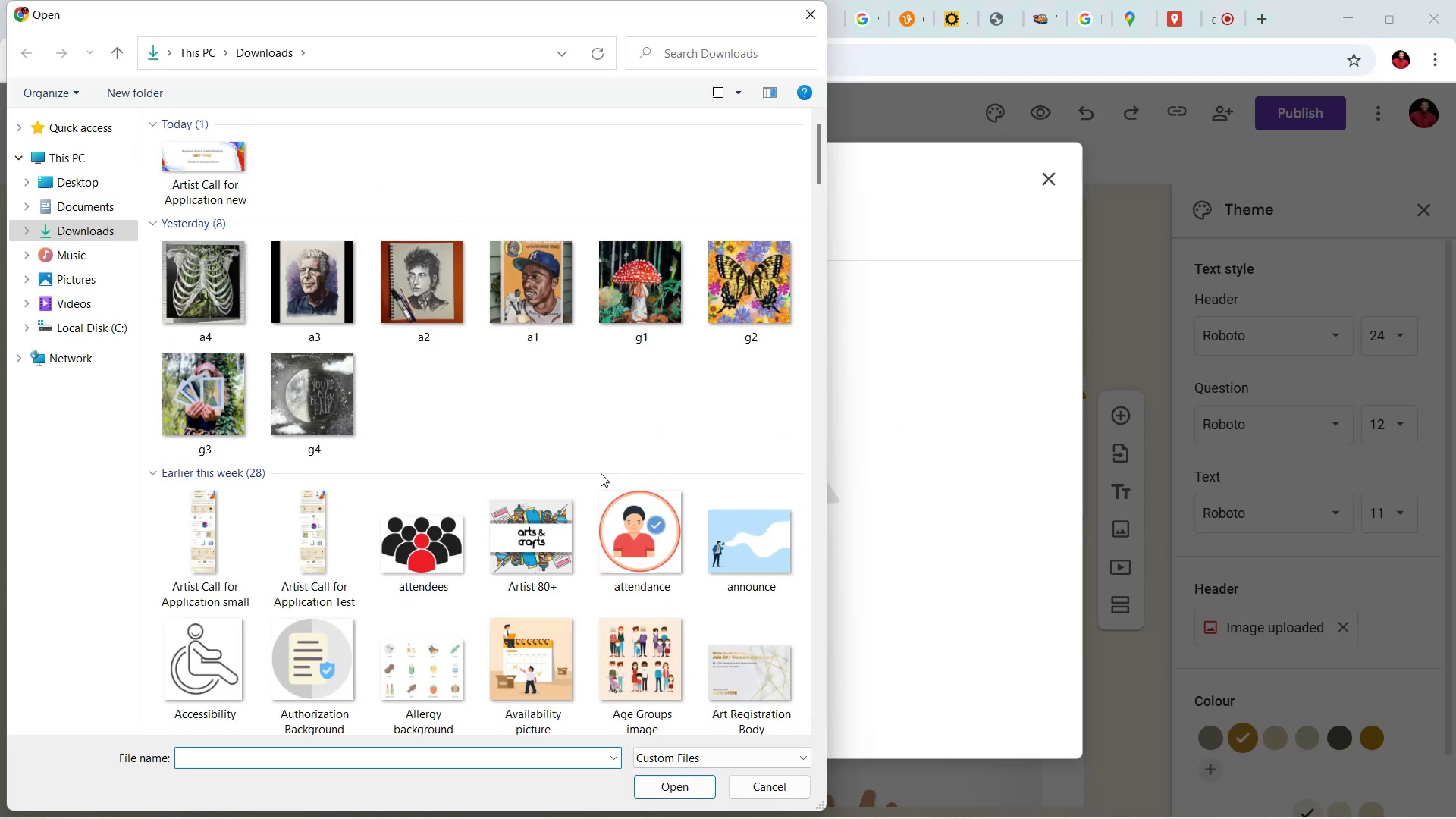 
left_click([698, 782])
 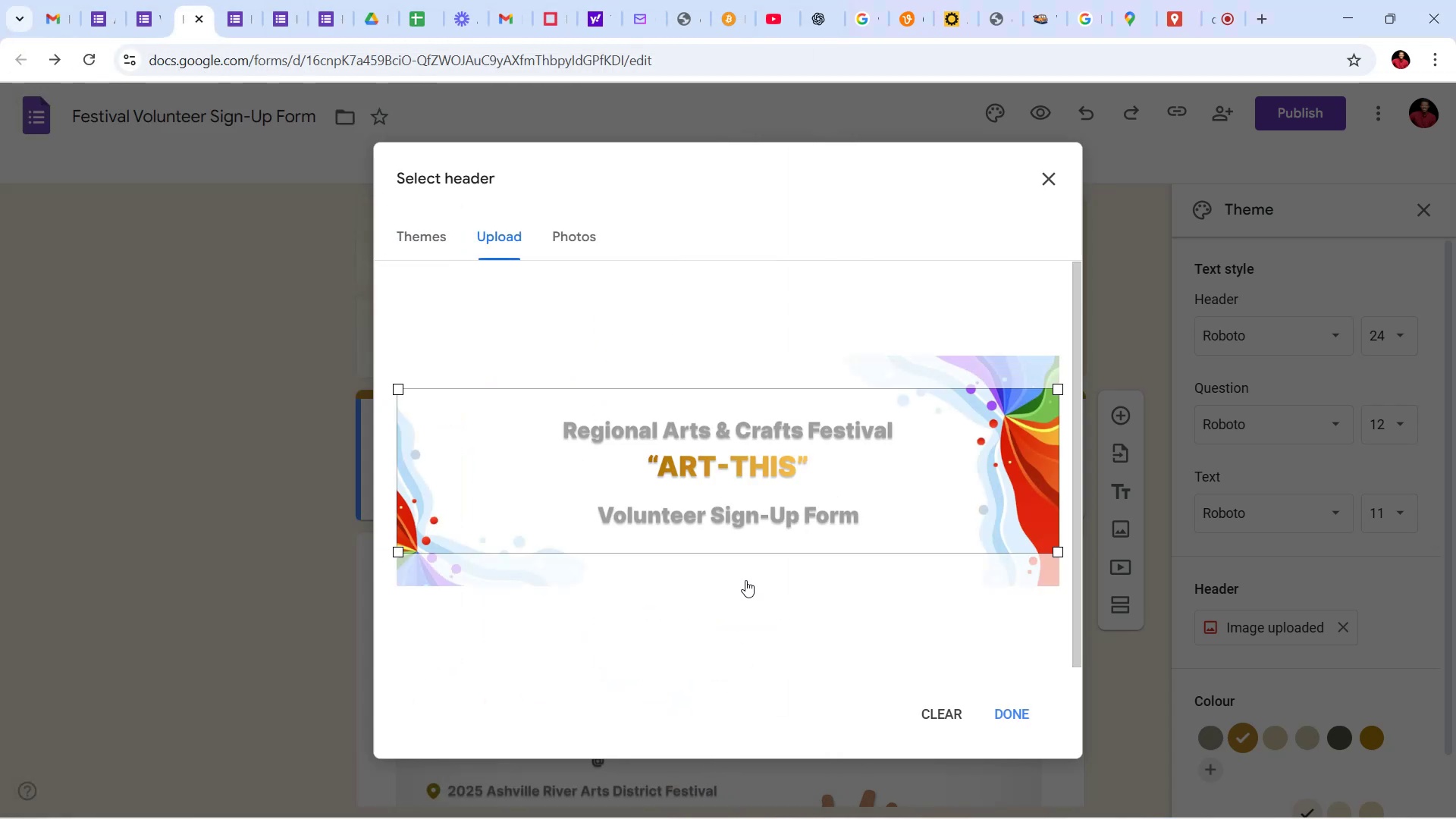 
wait(10.87)
 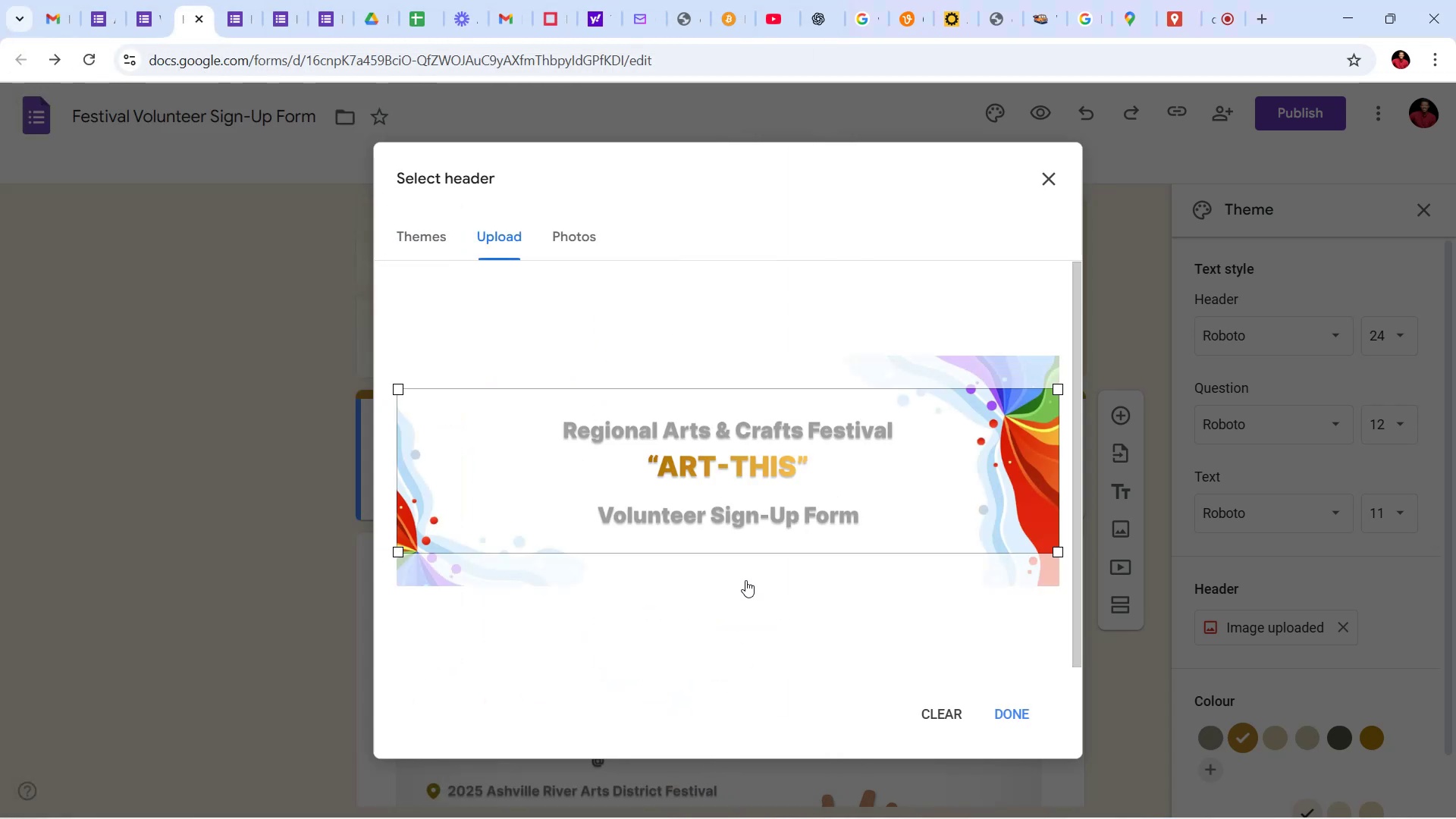 
mouse_move([1019, 694])
 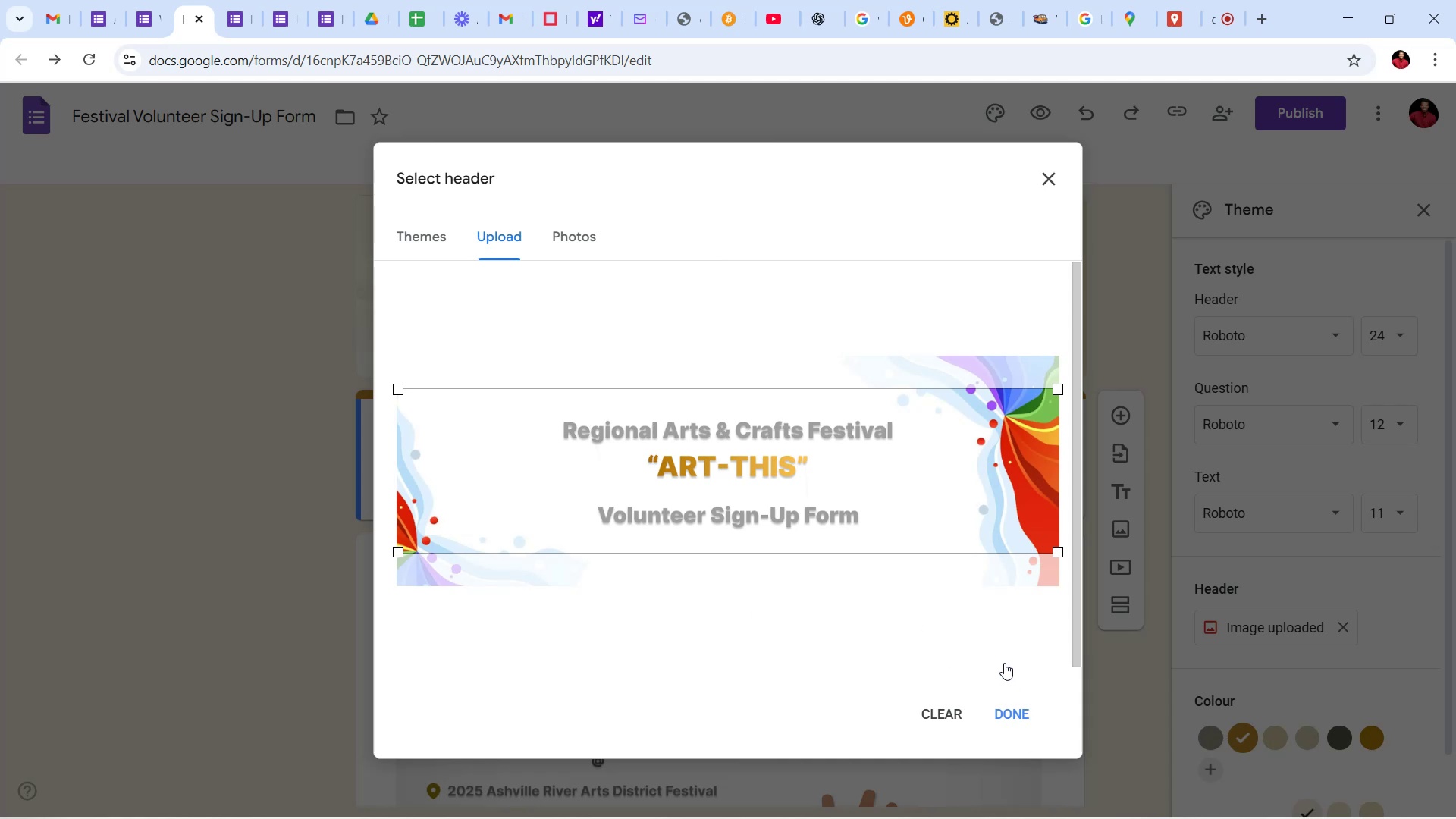 
scroll: coordinate [1002, 660], scroll_direction: down, amount: 3.0
 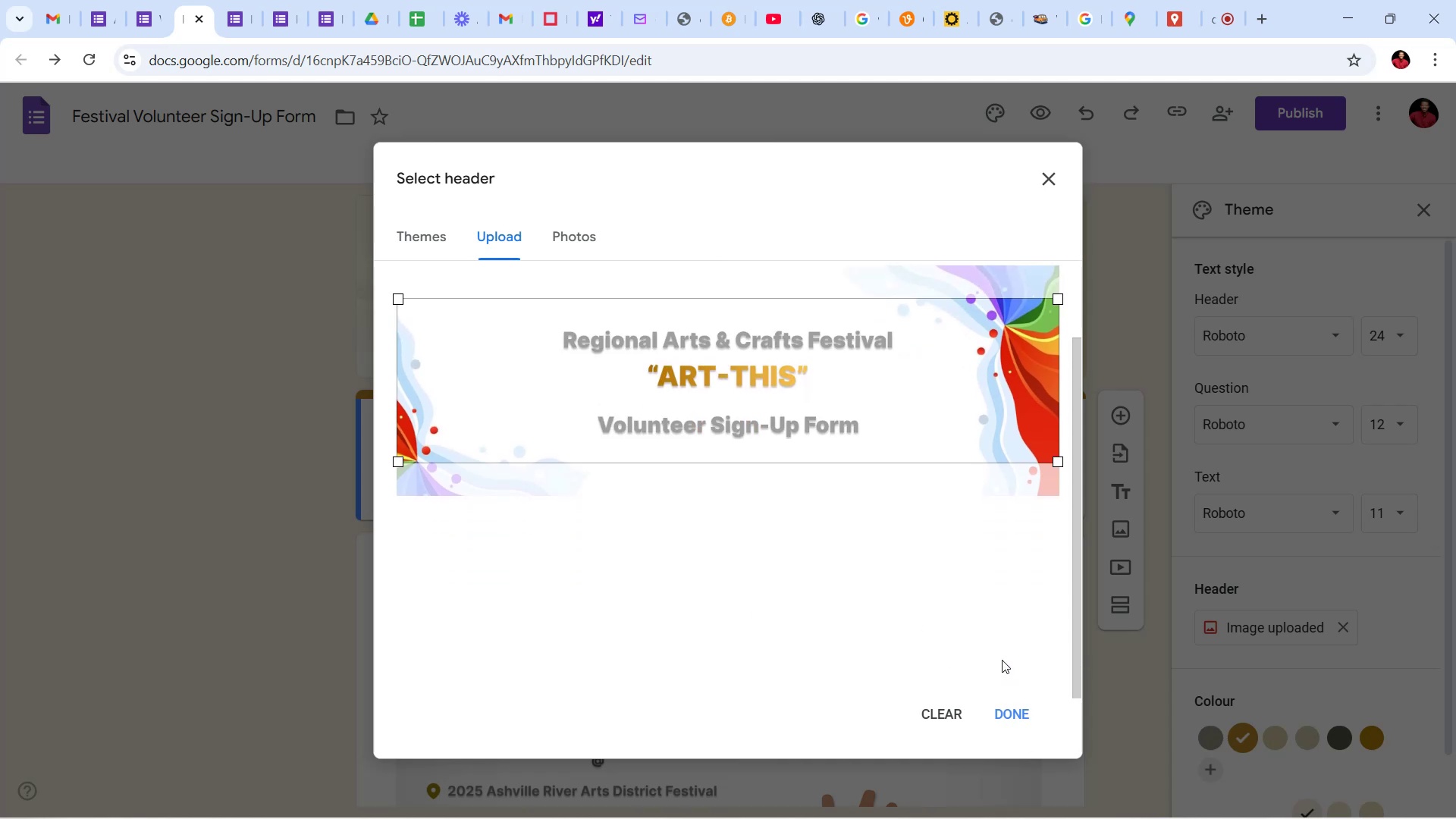 
scroll: coordinate [997, 655], scroll_direction: up, amount: 4.0
 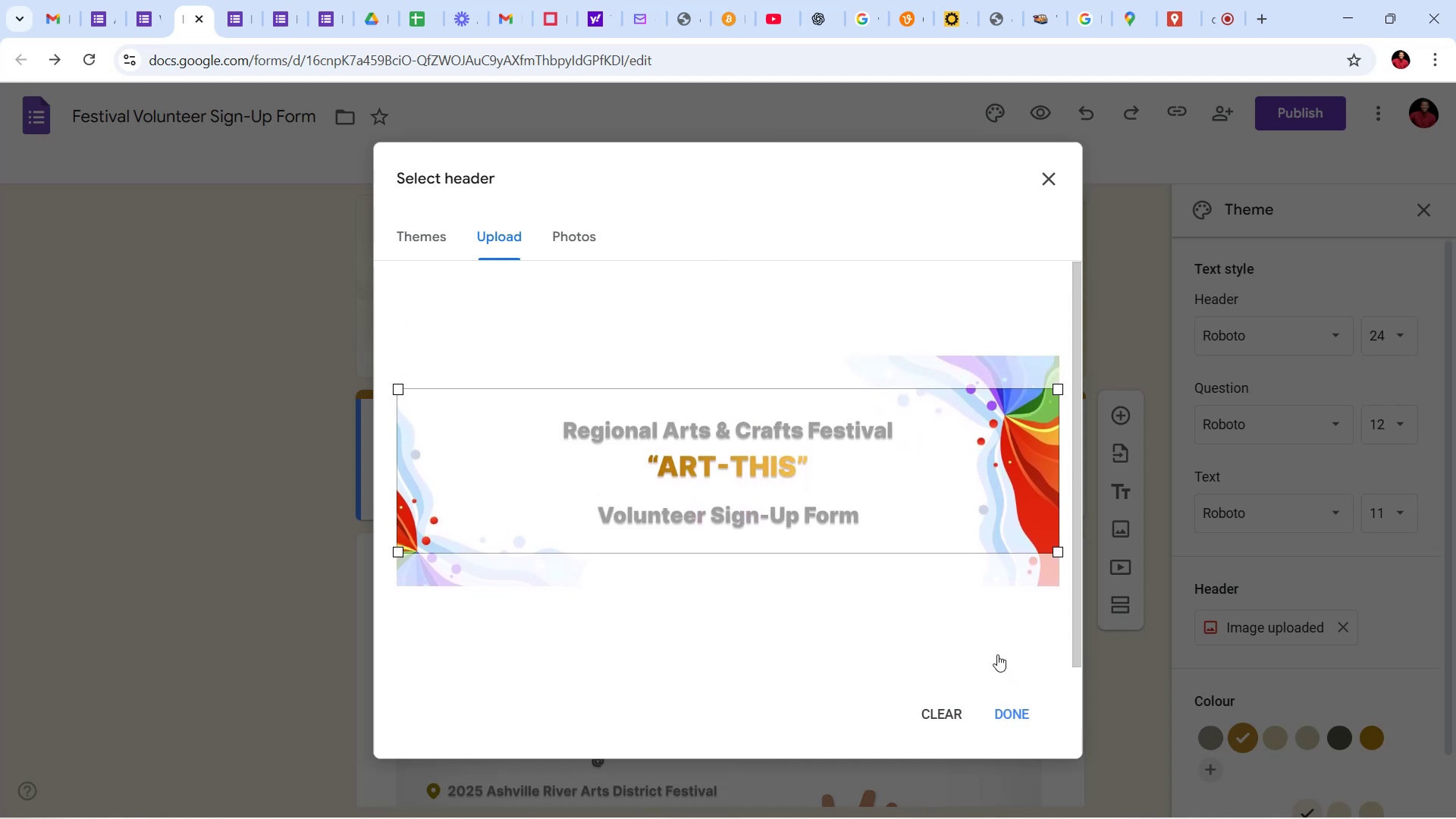 
scroll: coordinate [997, 654], scroll_direction: down, amount: 1.0
 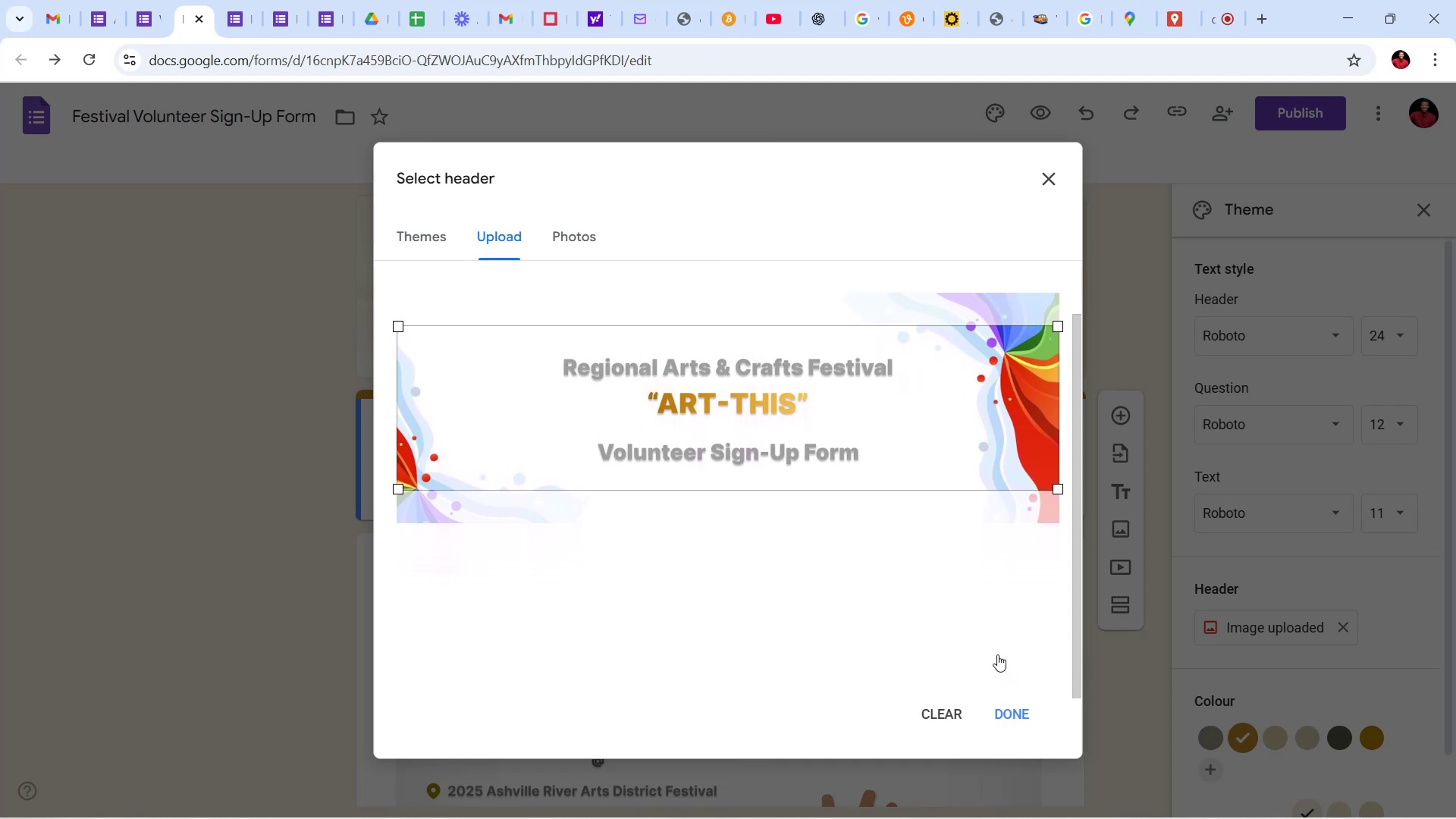 
scroll: coordinate [997, 654], scroll_direction: up, amount: 1.0
 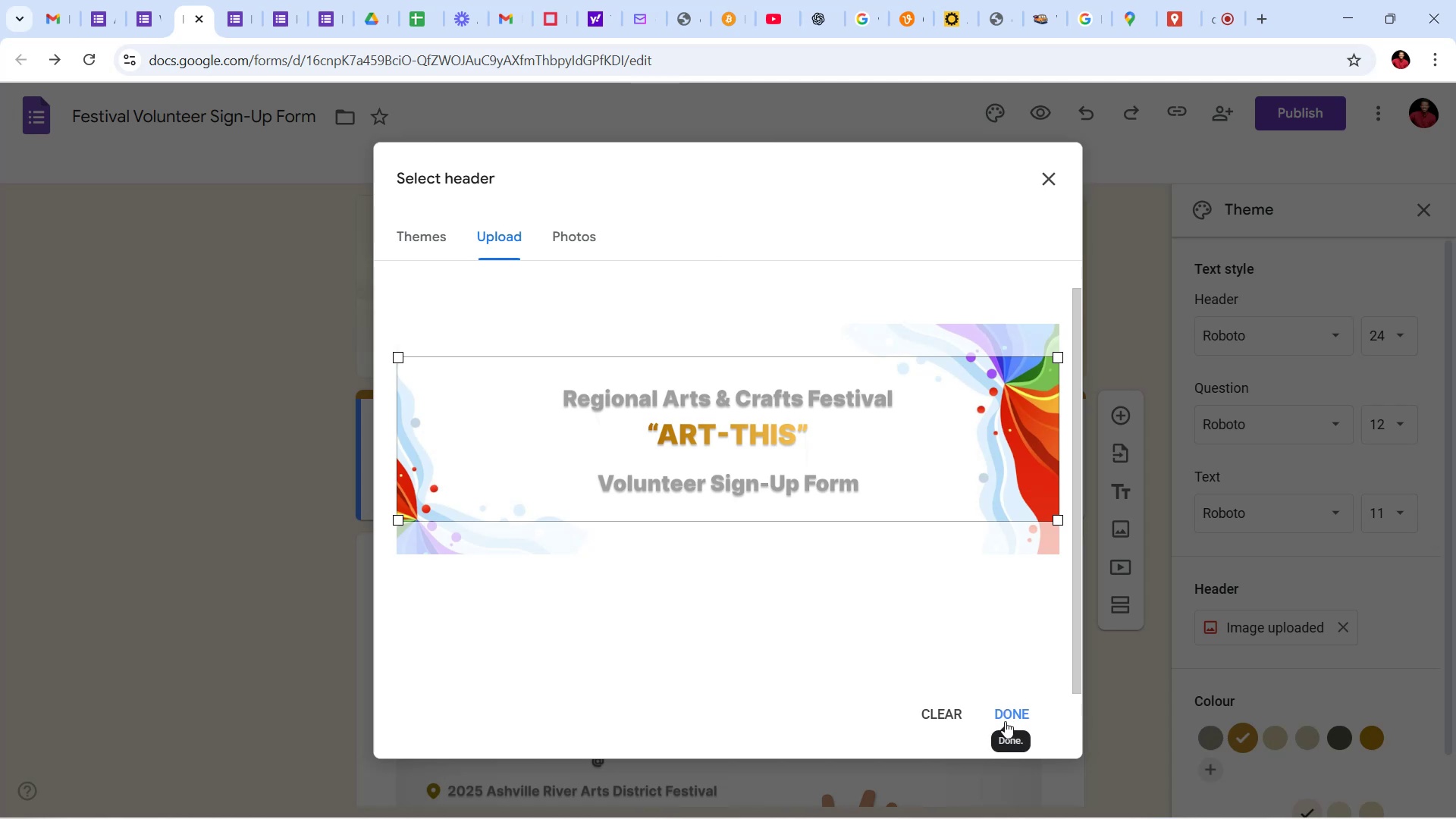 
left_click([1005, 717])
 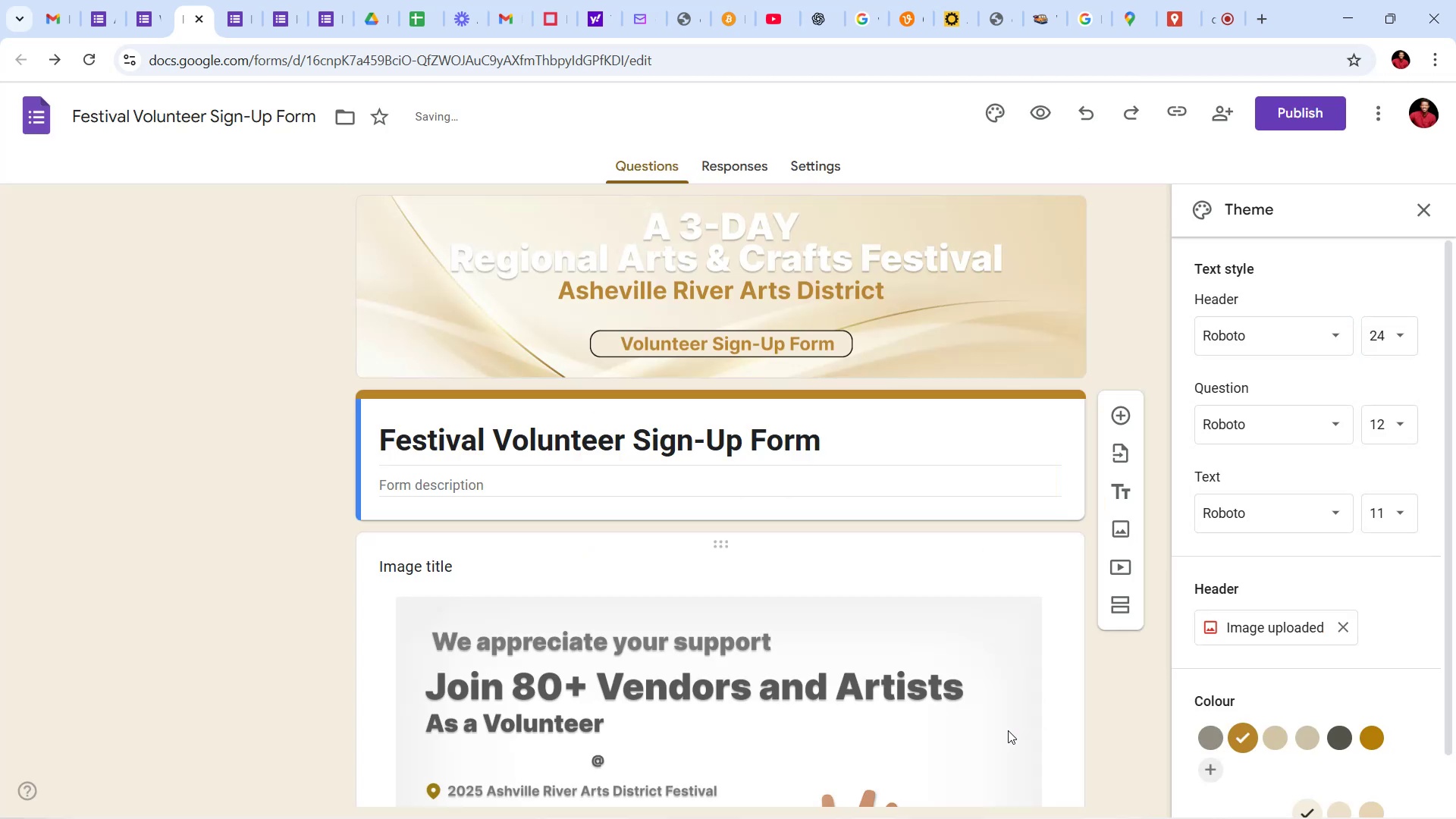 
wait(9.39)
 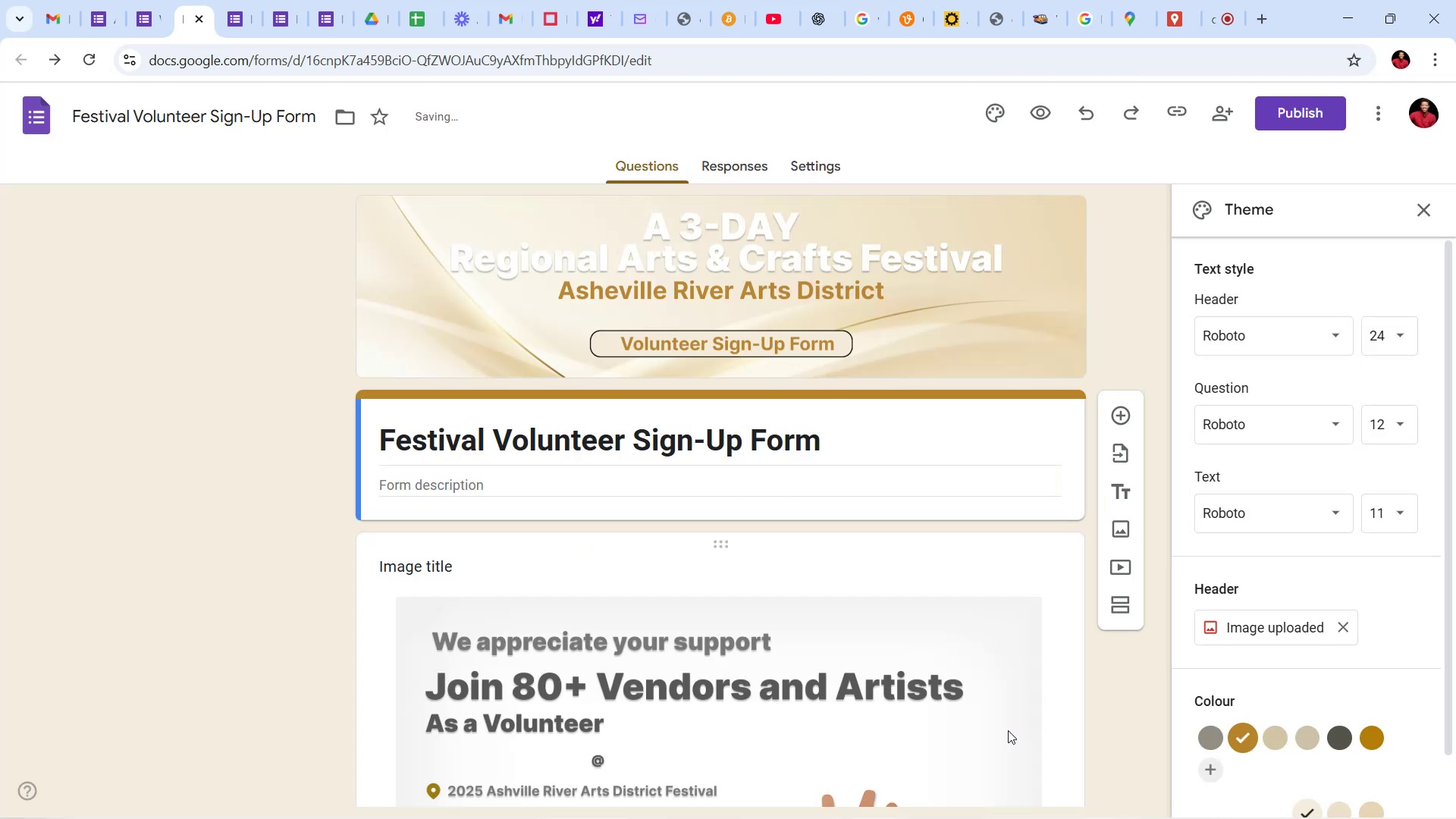 
left_click([152, 3])
 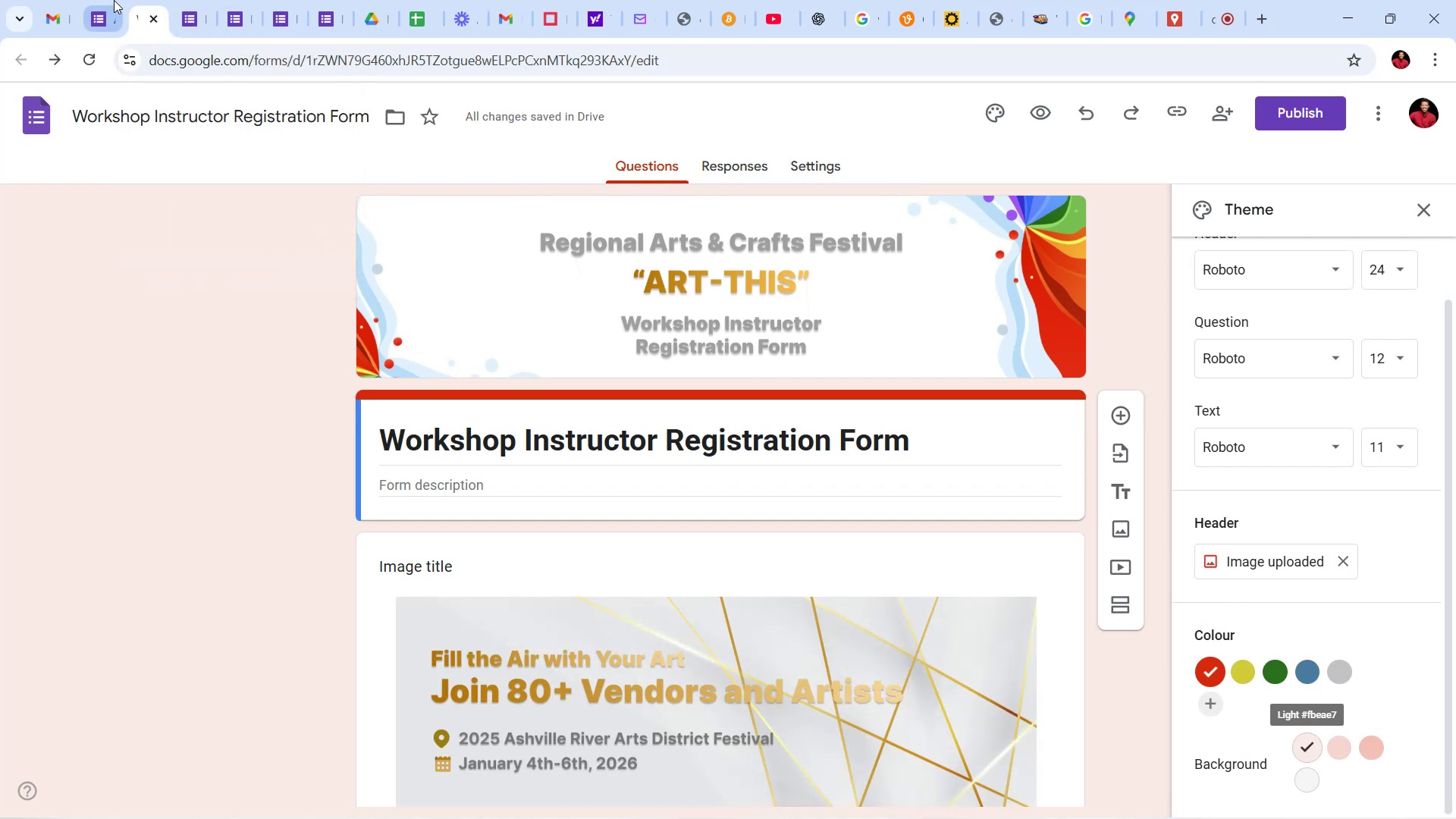 
left_click([112, 0])
 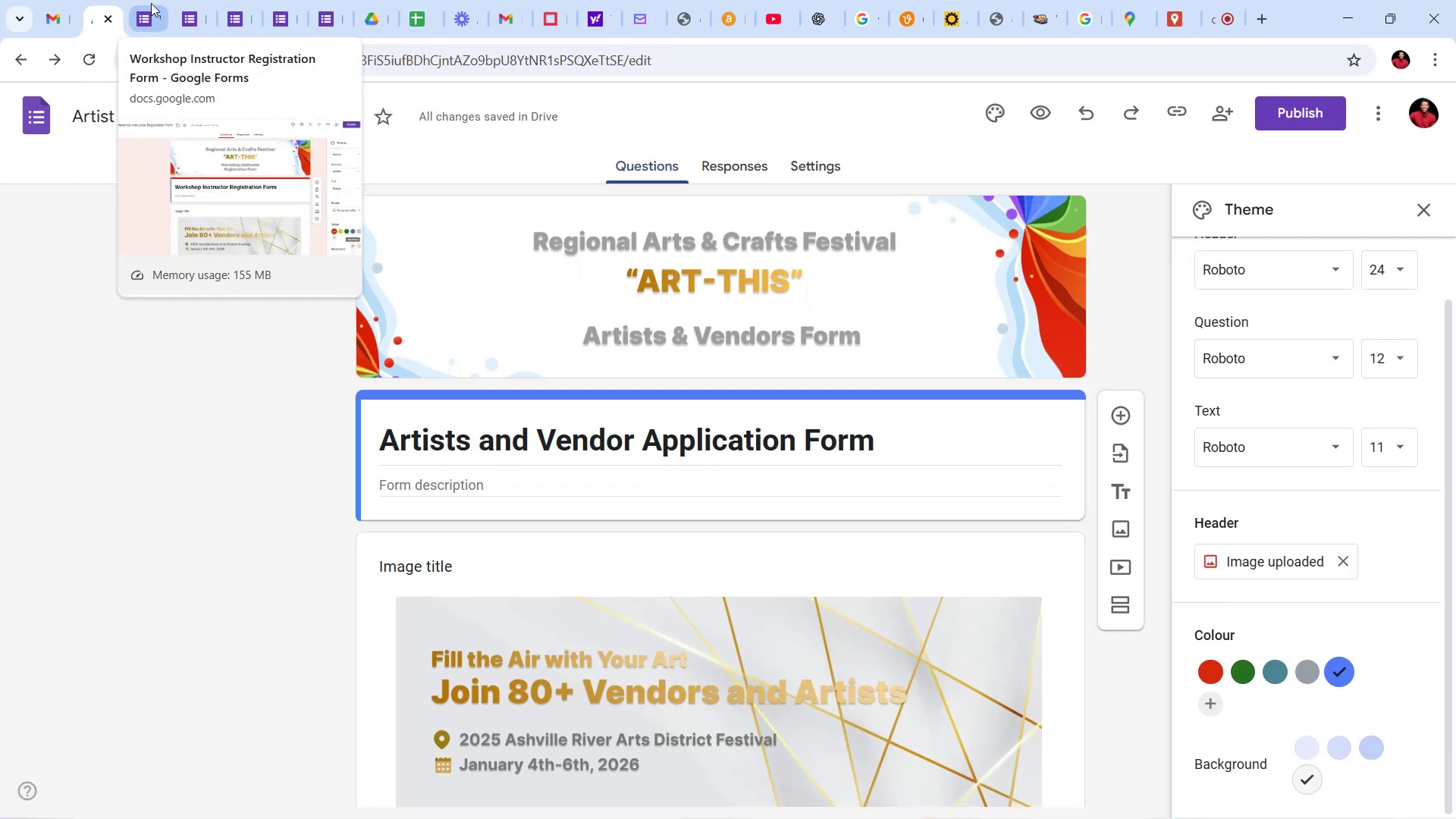 
left_click([151, 3])
 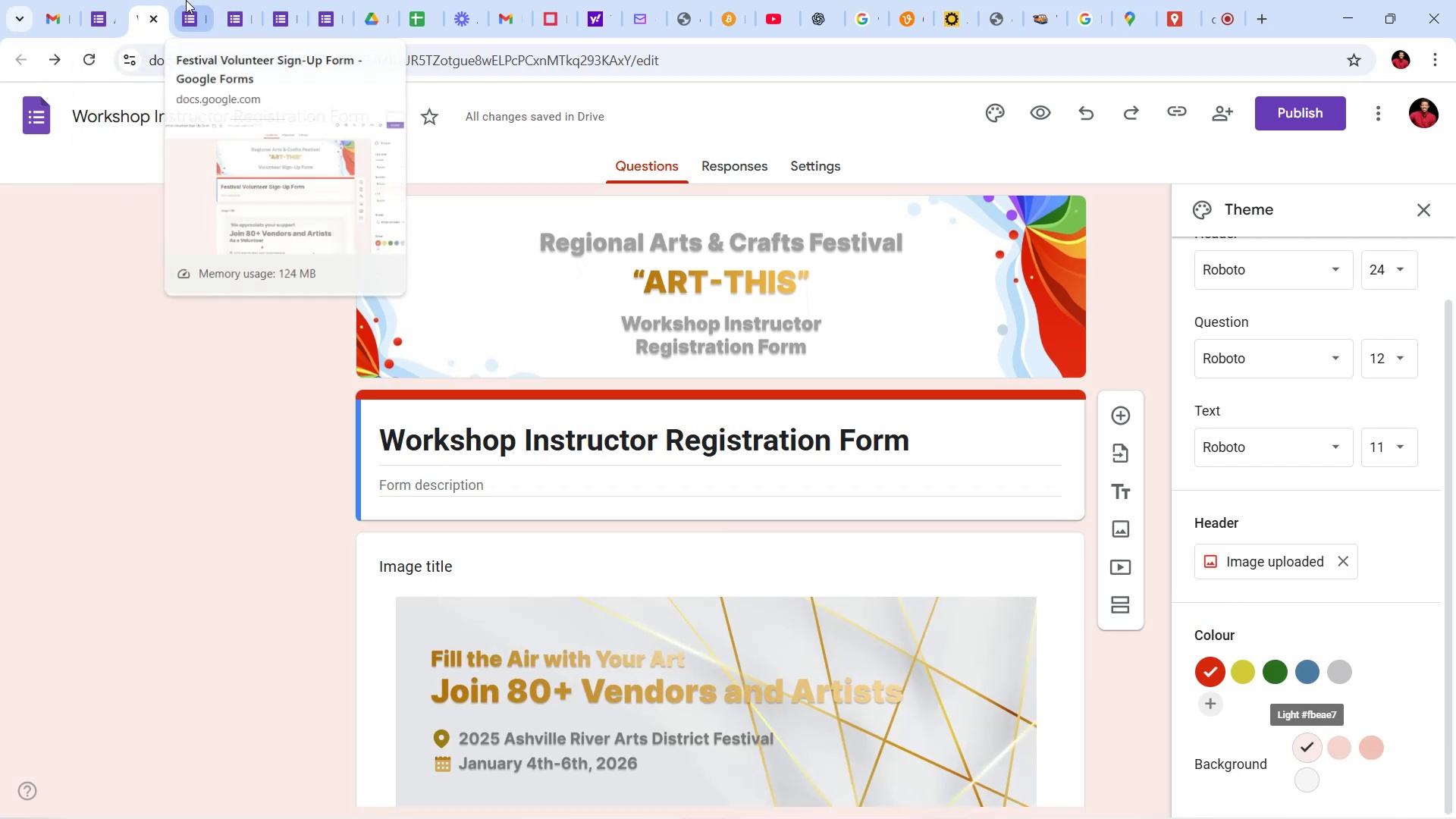 
left_click([186, 0])
 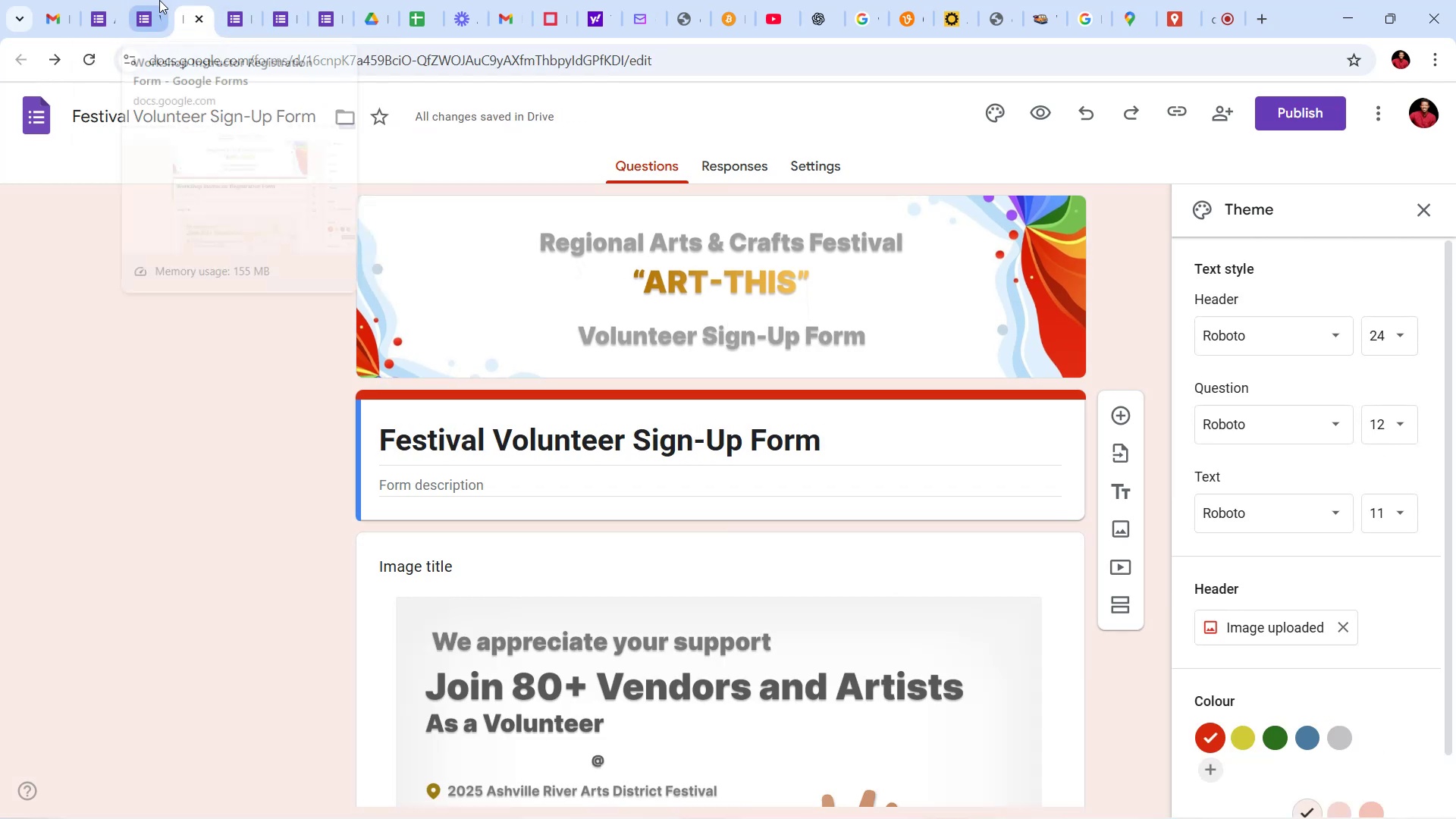 
left_click([159, 0])
 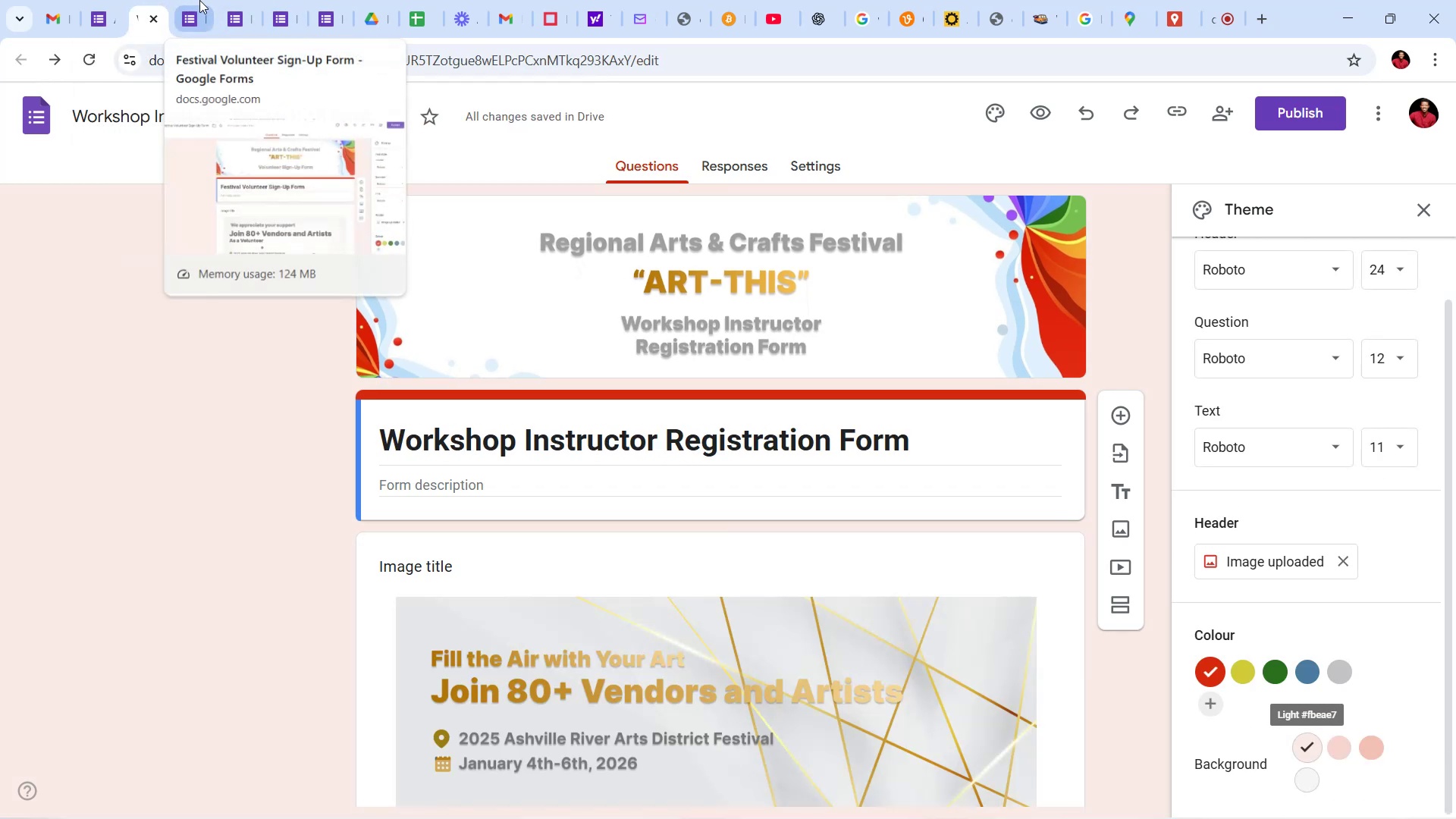 
left_click([199, 0])
 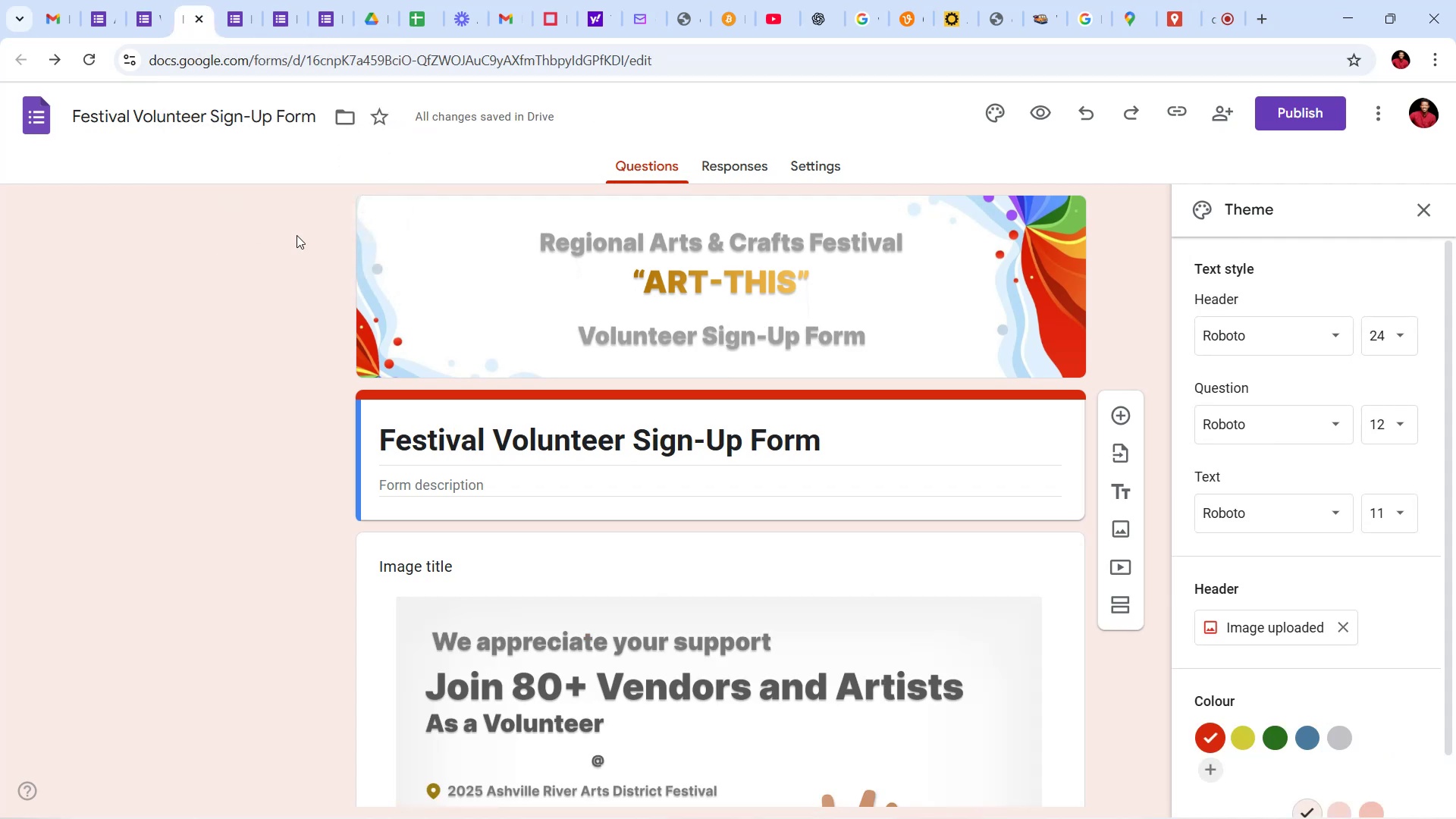 
scroll: coordinate [394, 450], scroll_direction: down, amount: 12.0
 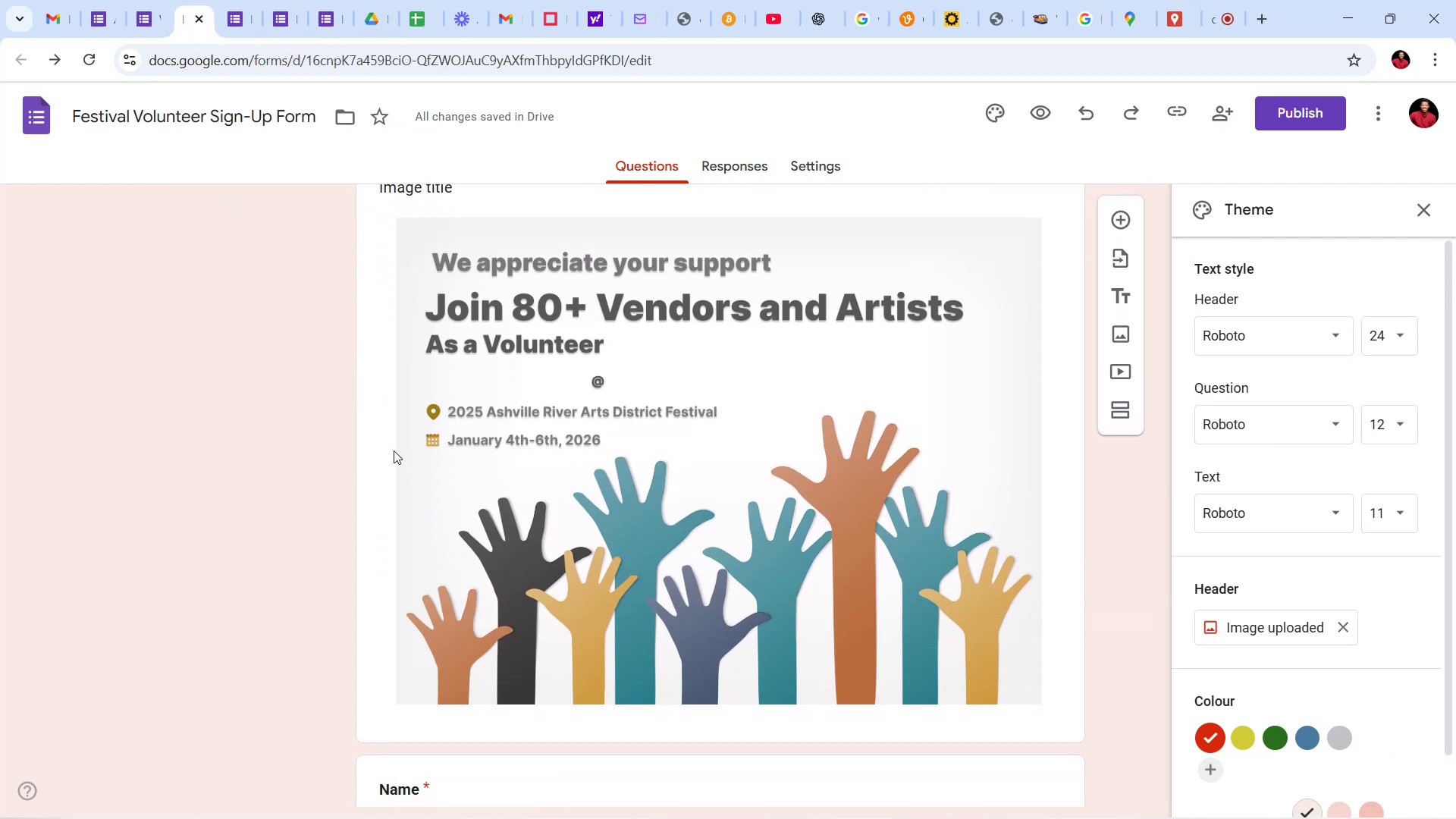 